 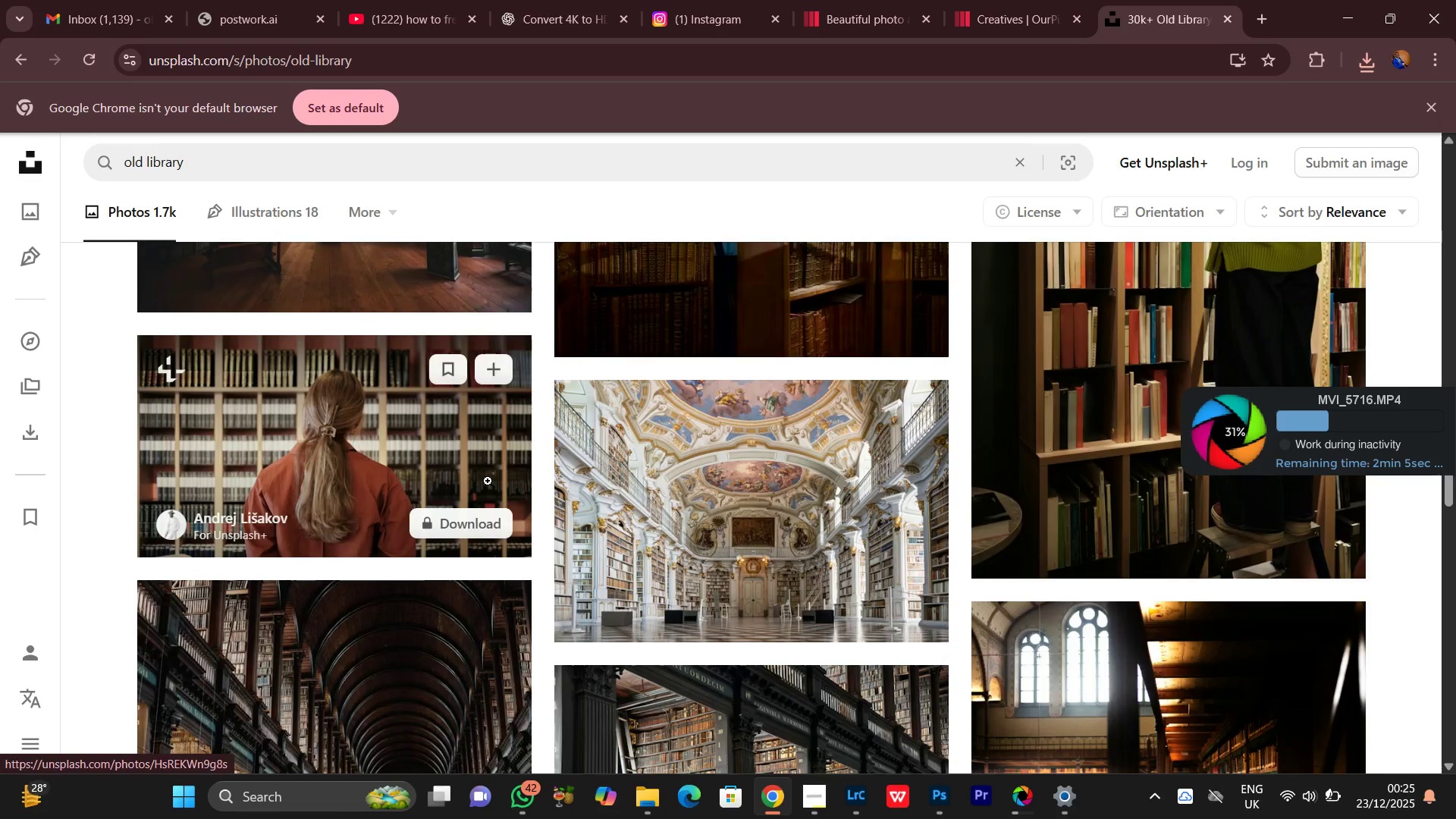 
scroll: coordinate [488, 480], scroll_direction: down, amount: 7.0
 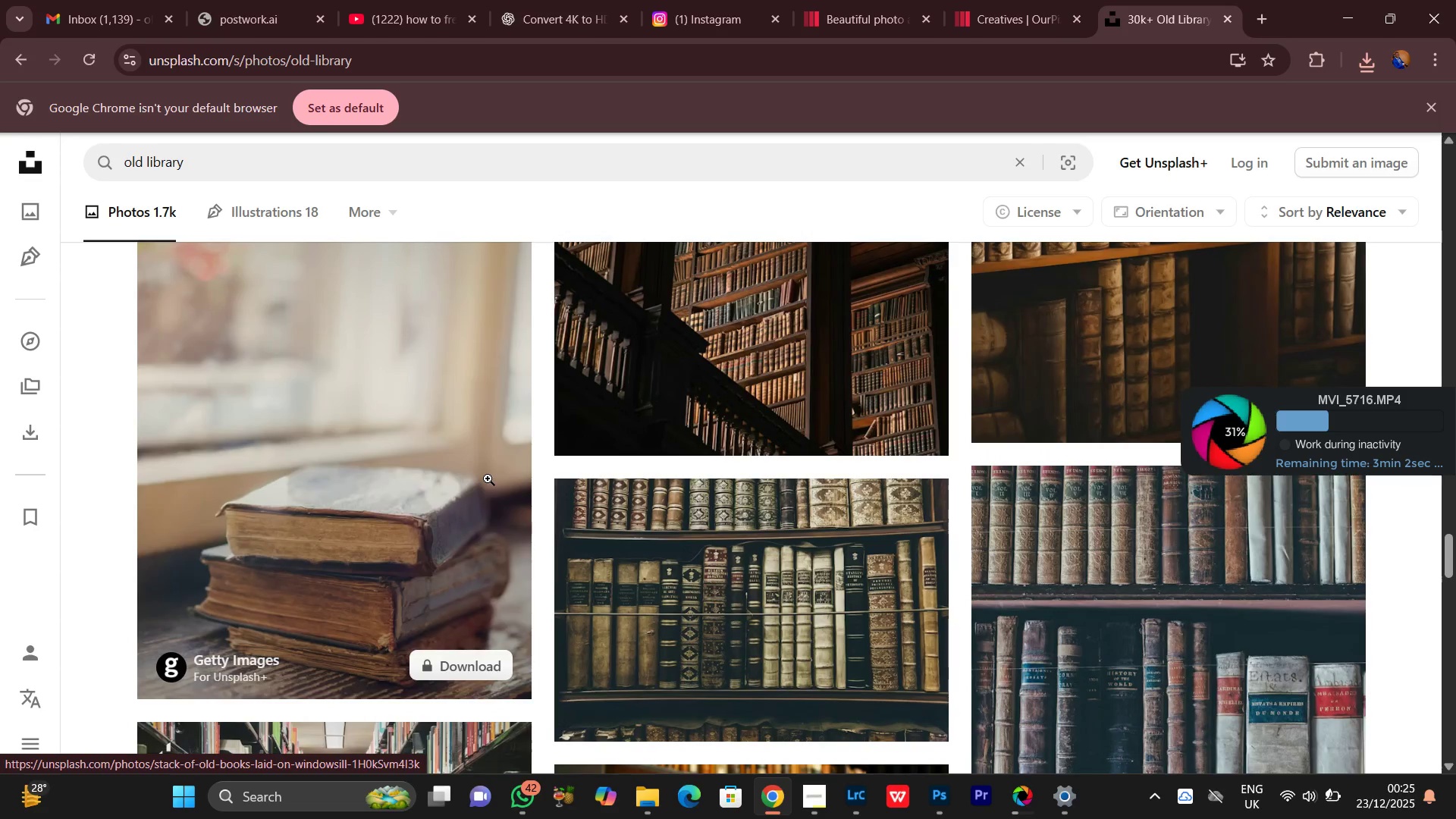 
scroll: coordinate [488, 477], scroll_direction: down, amount: 4.0
 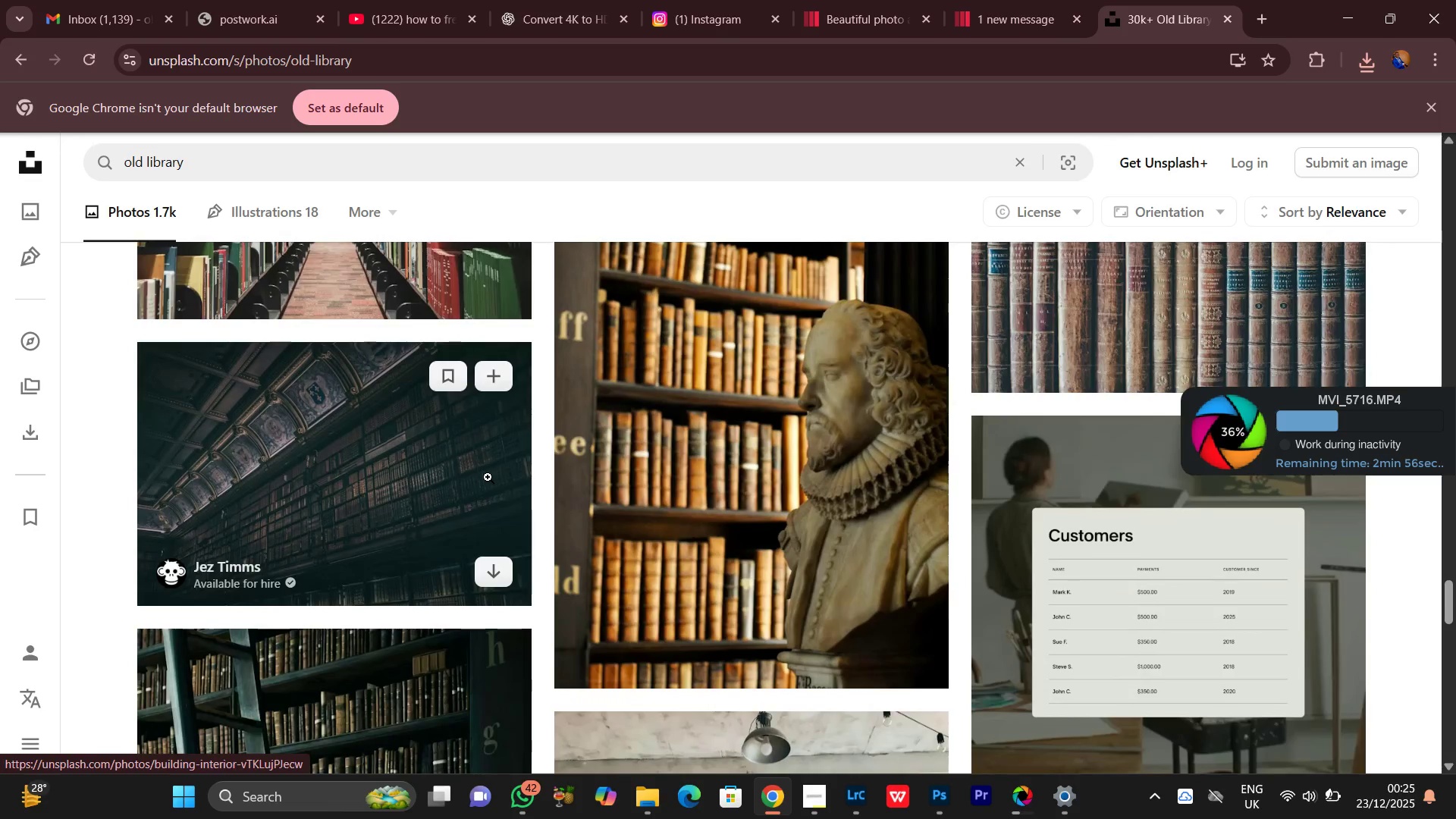 
scroll: coordinate [475, 456], scroll_direction: up, amount: 7.0
 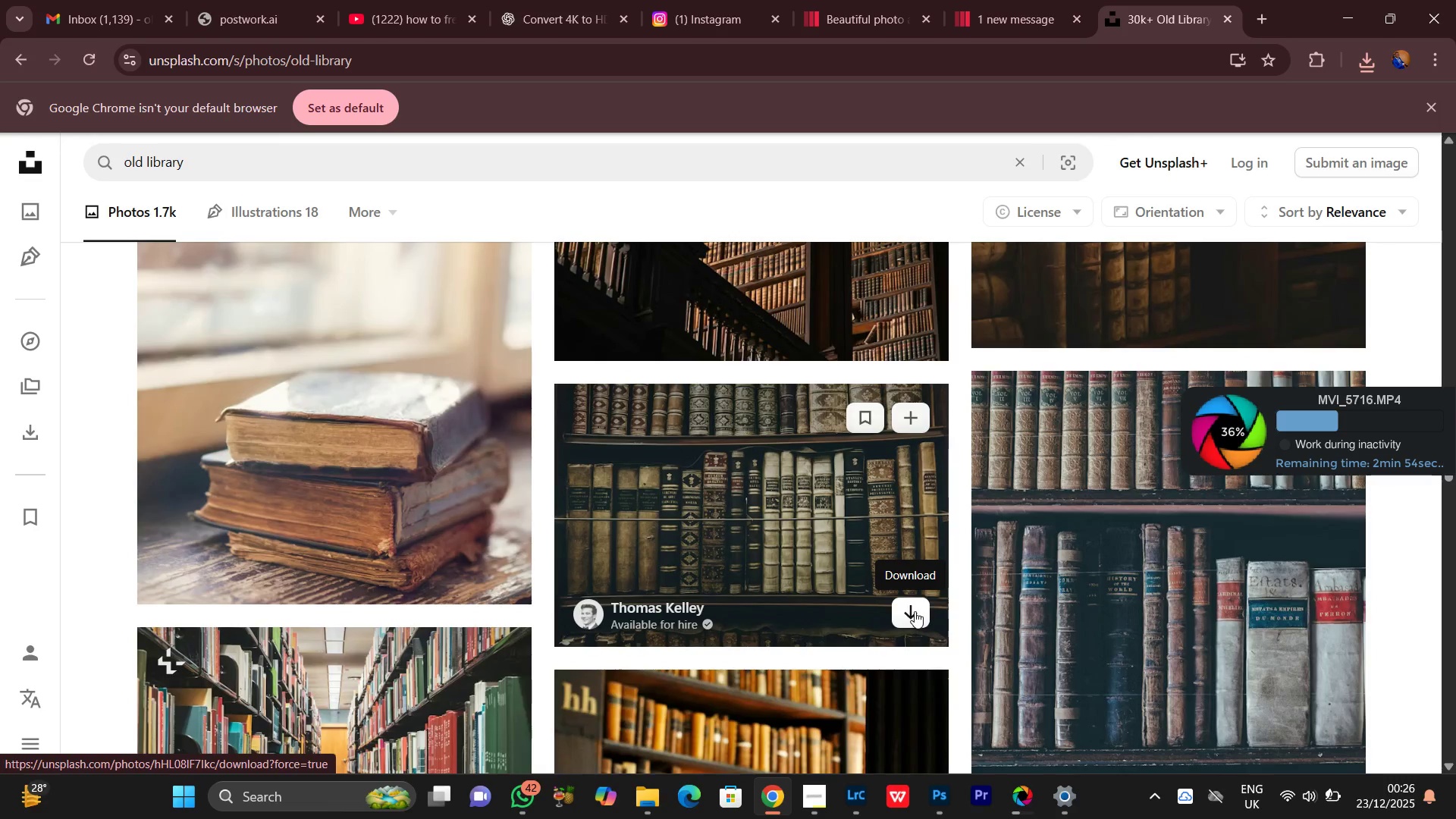 
left_click([915, 611])
 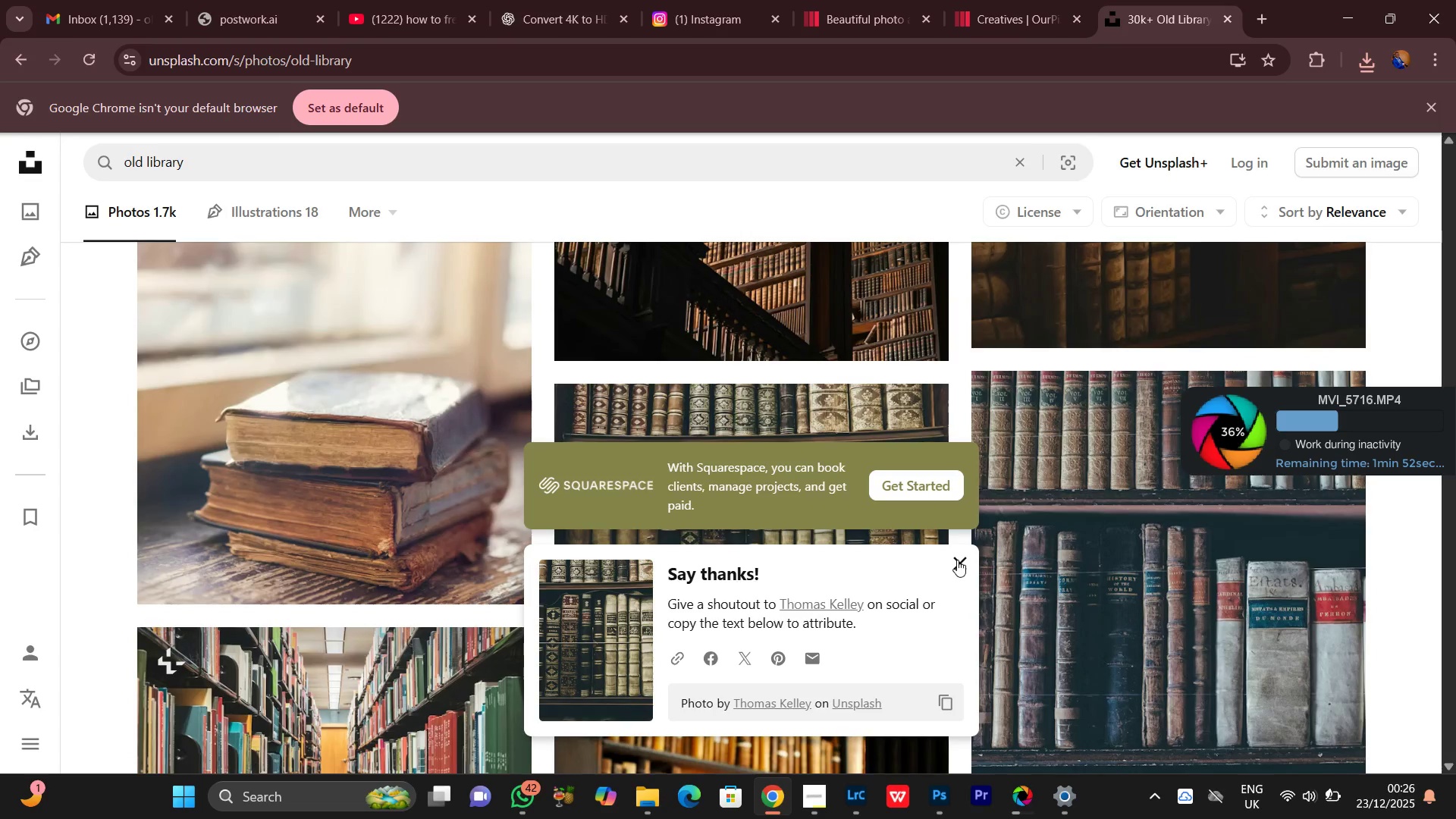 
scroll: coordinate [952, 585], scroll_direction: down, amount: 4.0
 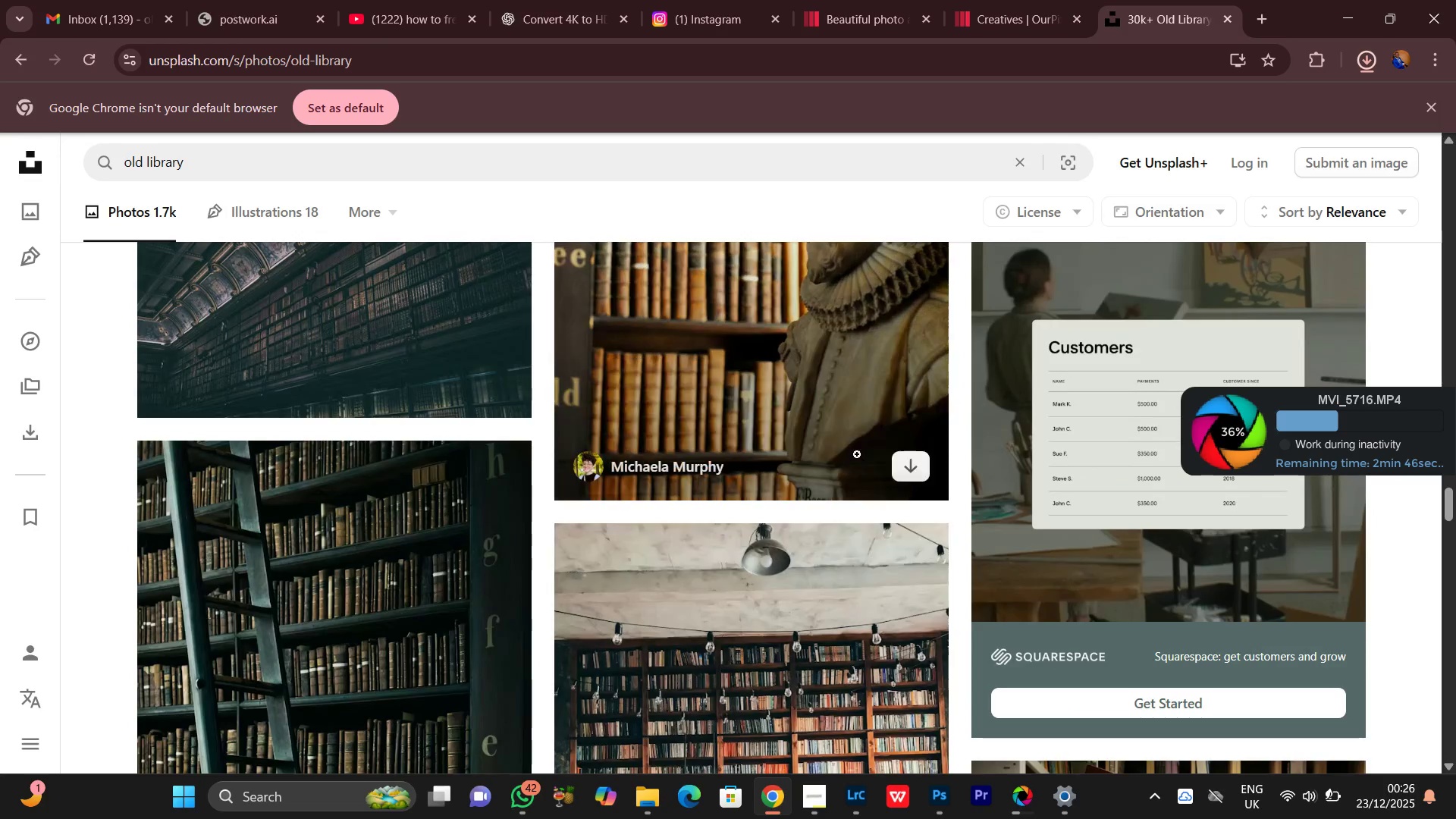 
scroll: coordinate [856, 453], scroll_direction: up, amount: 3.0
 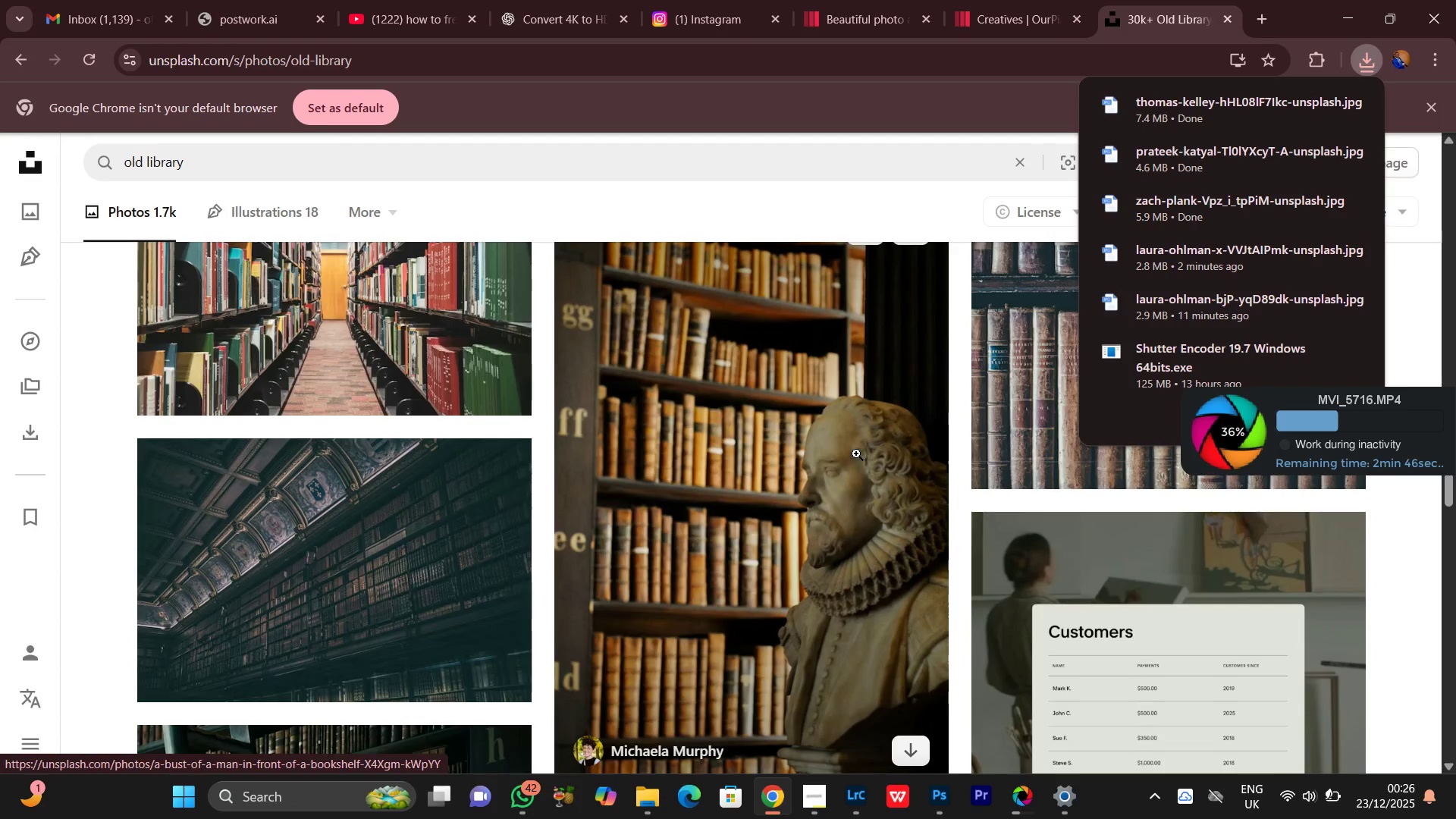 
scroll: coordinate [810, 562], scroll_direction: down, amount: 16.0
 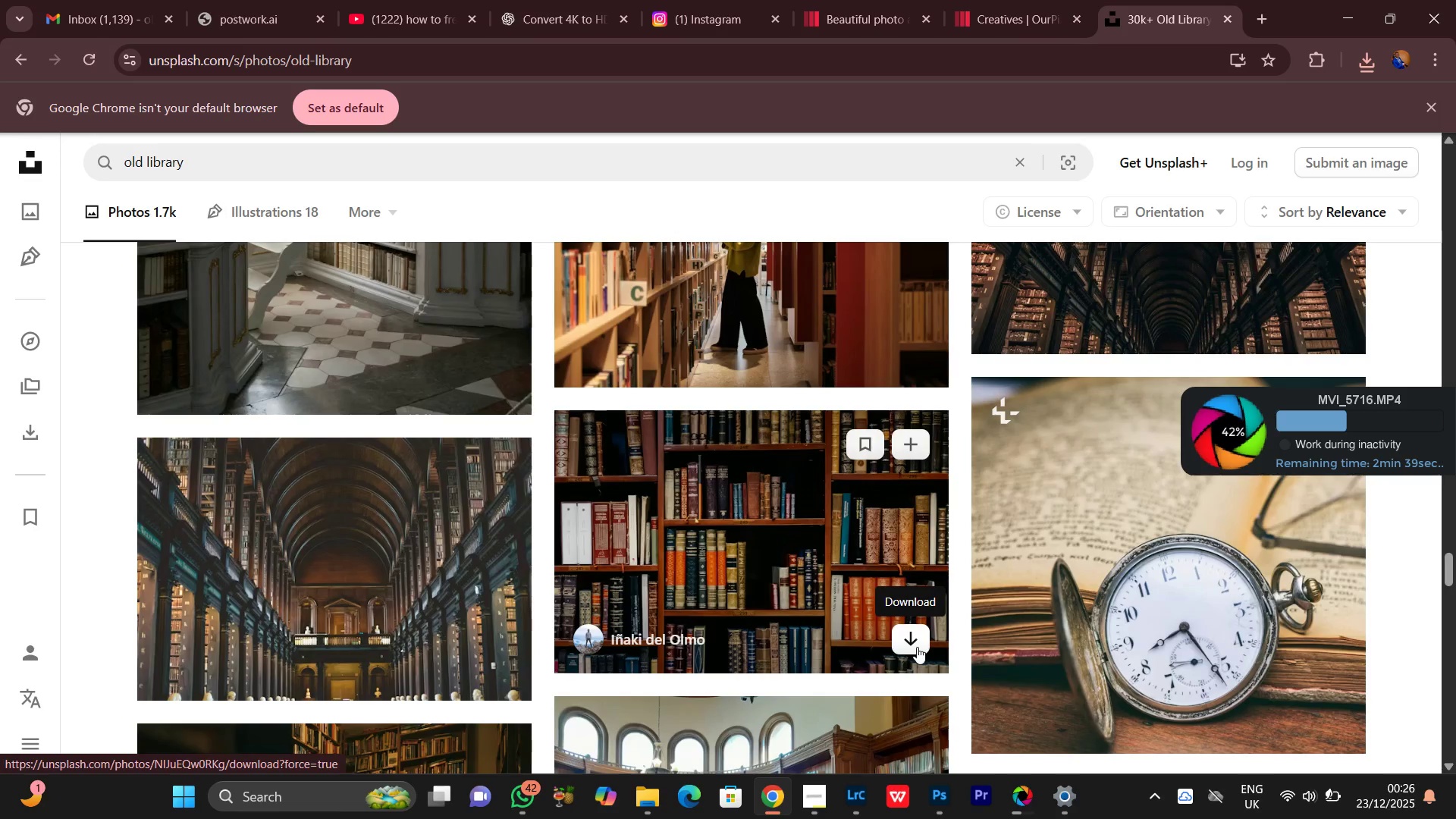 
left_click([917, 647])
 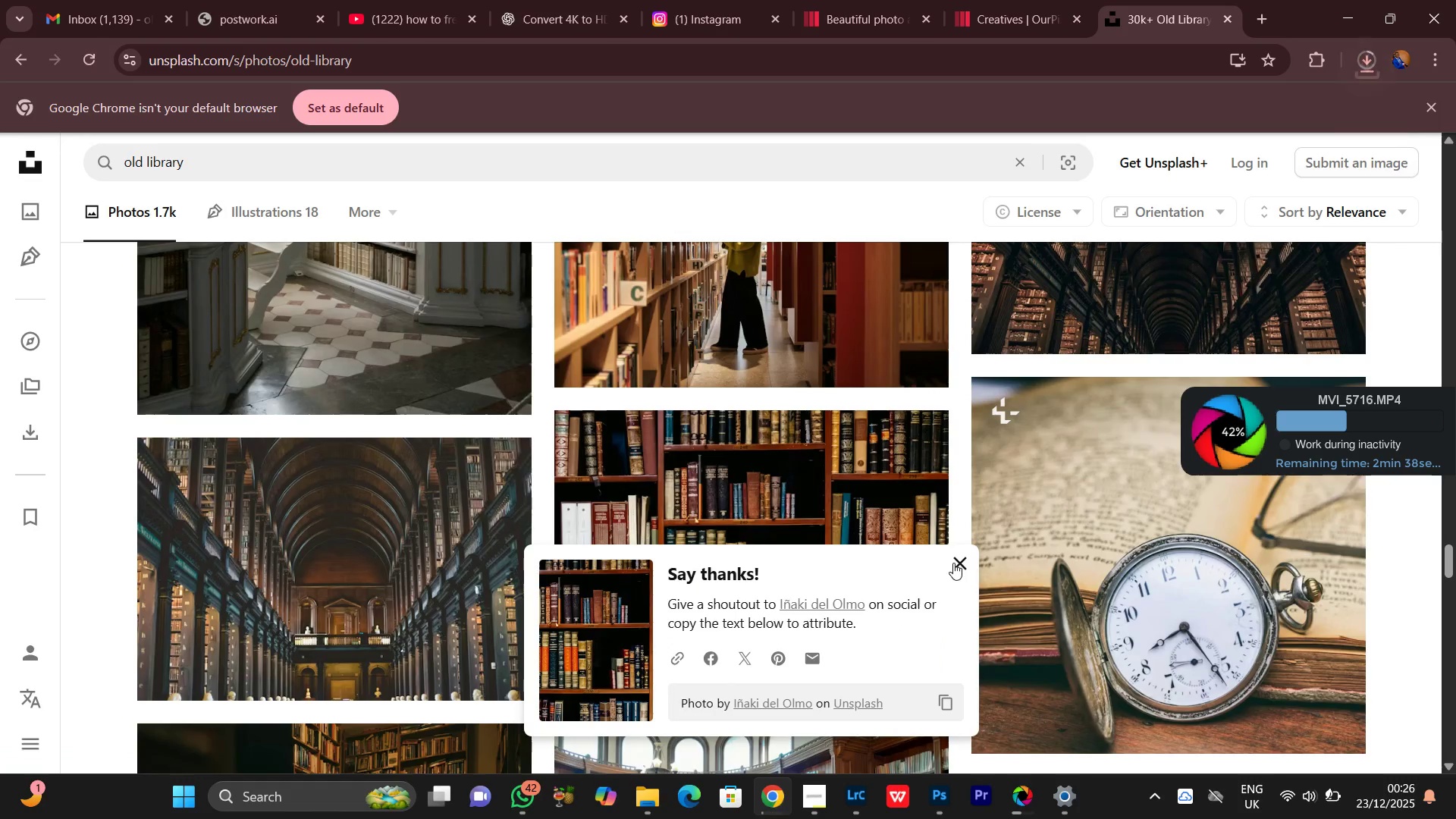 
left_click([953, 563])
 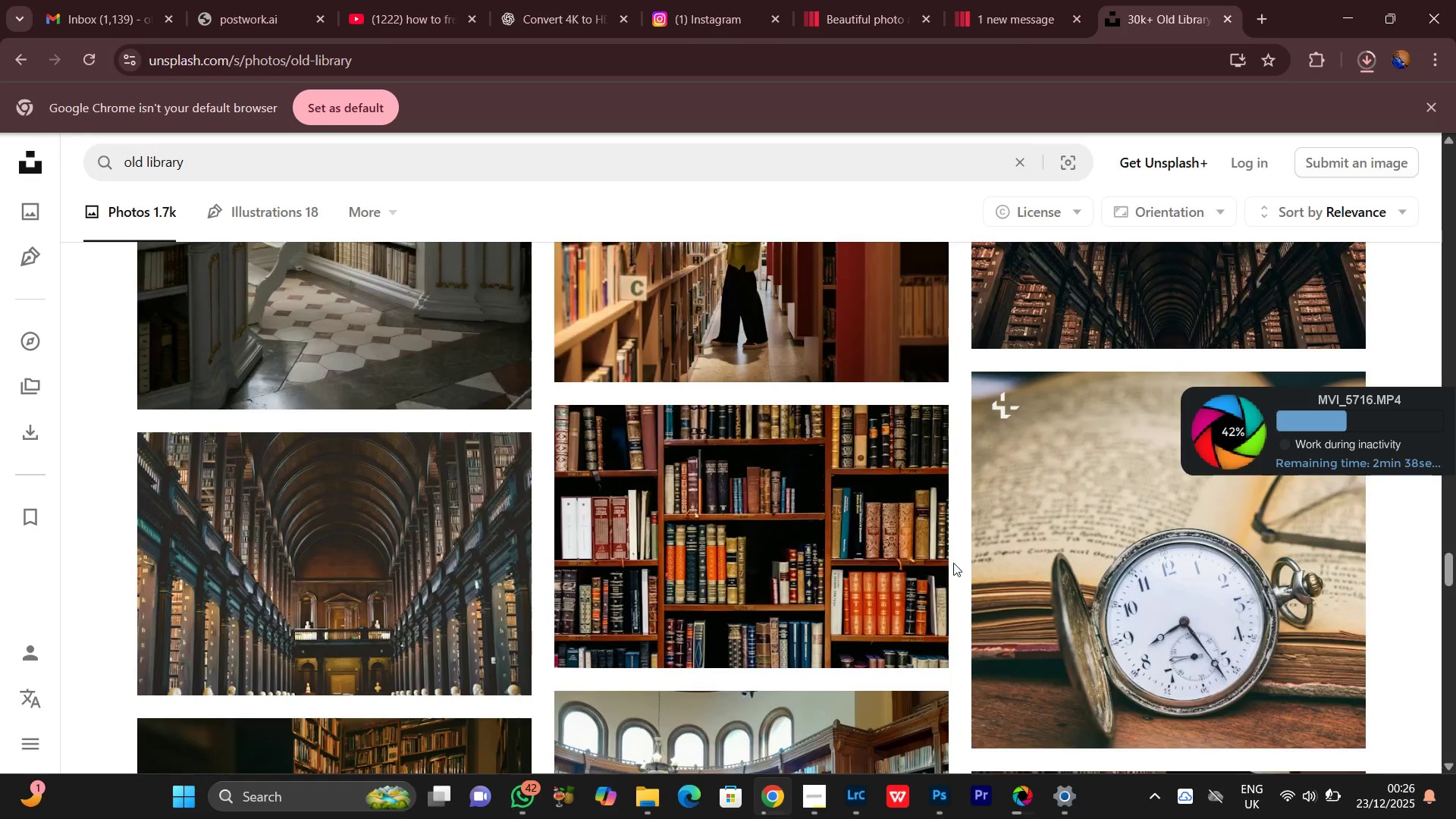 
scroll: coordinate [874, 514], scroll_direction: down, amount: 26.0
 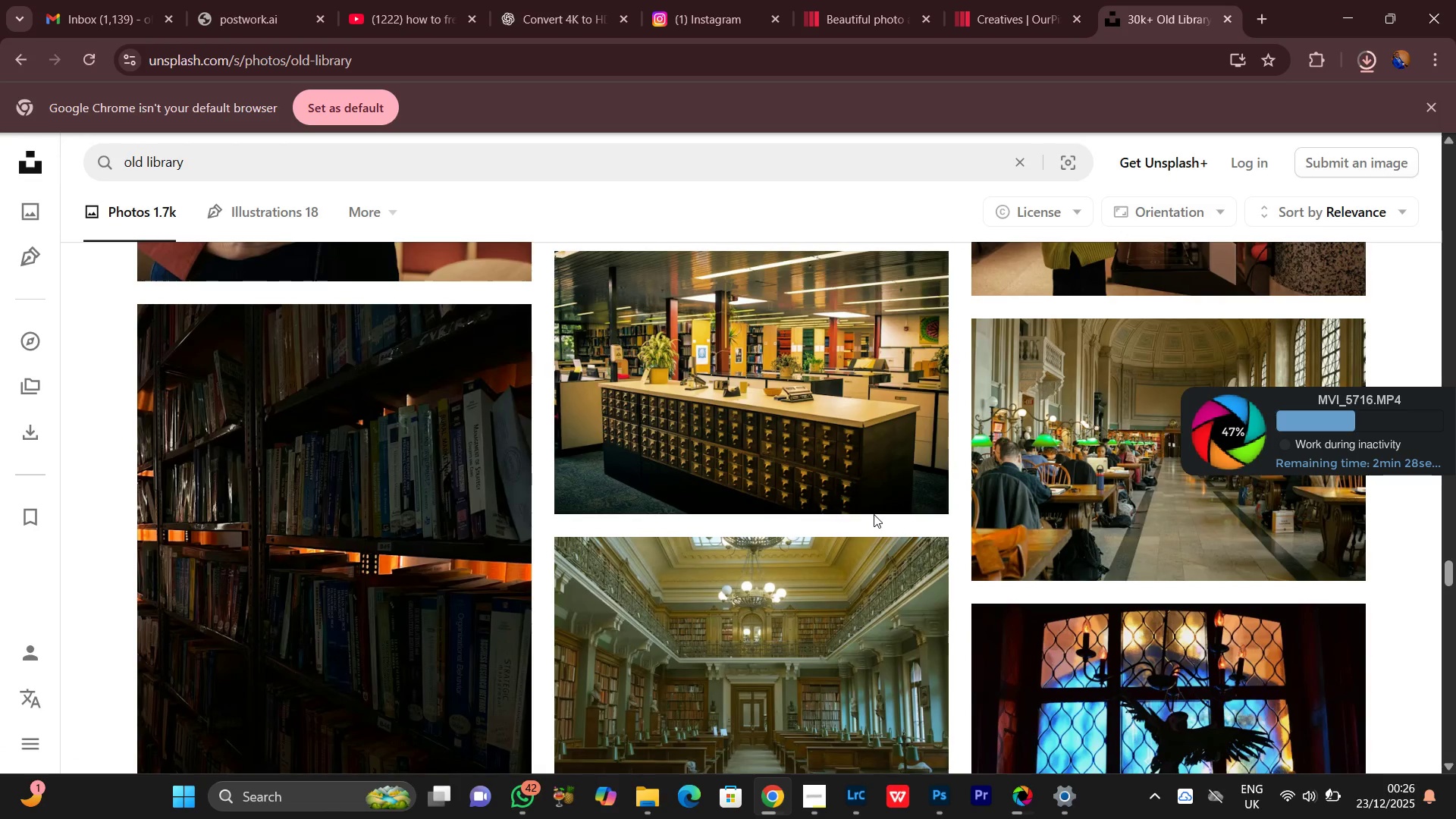 
scroll: coordinate [883, 536], scroll_direction: down, amount: 6.0
 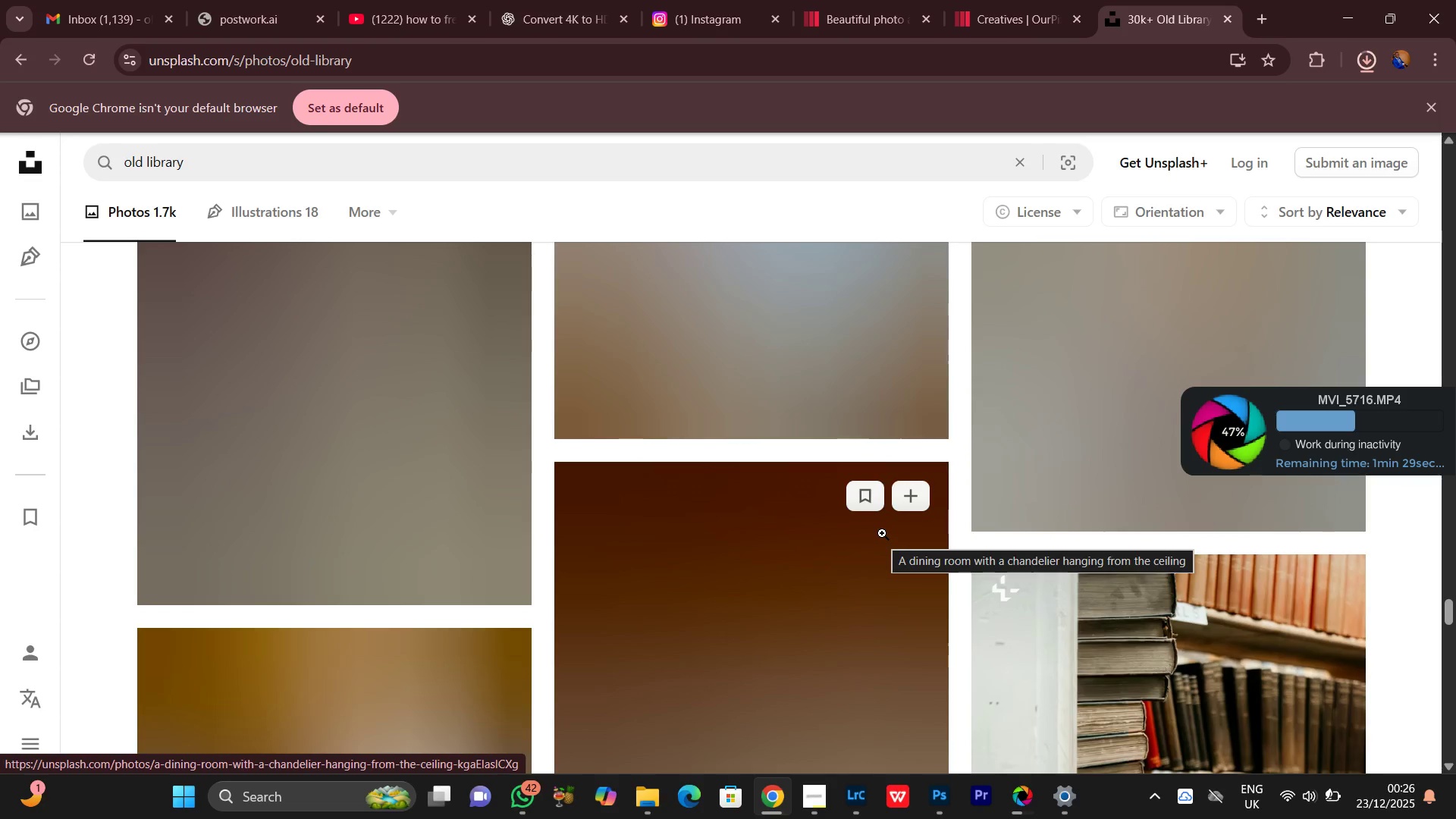 
scroll: coordinate [743, 565], scroll_direction: down, amount: 5.0
 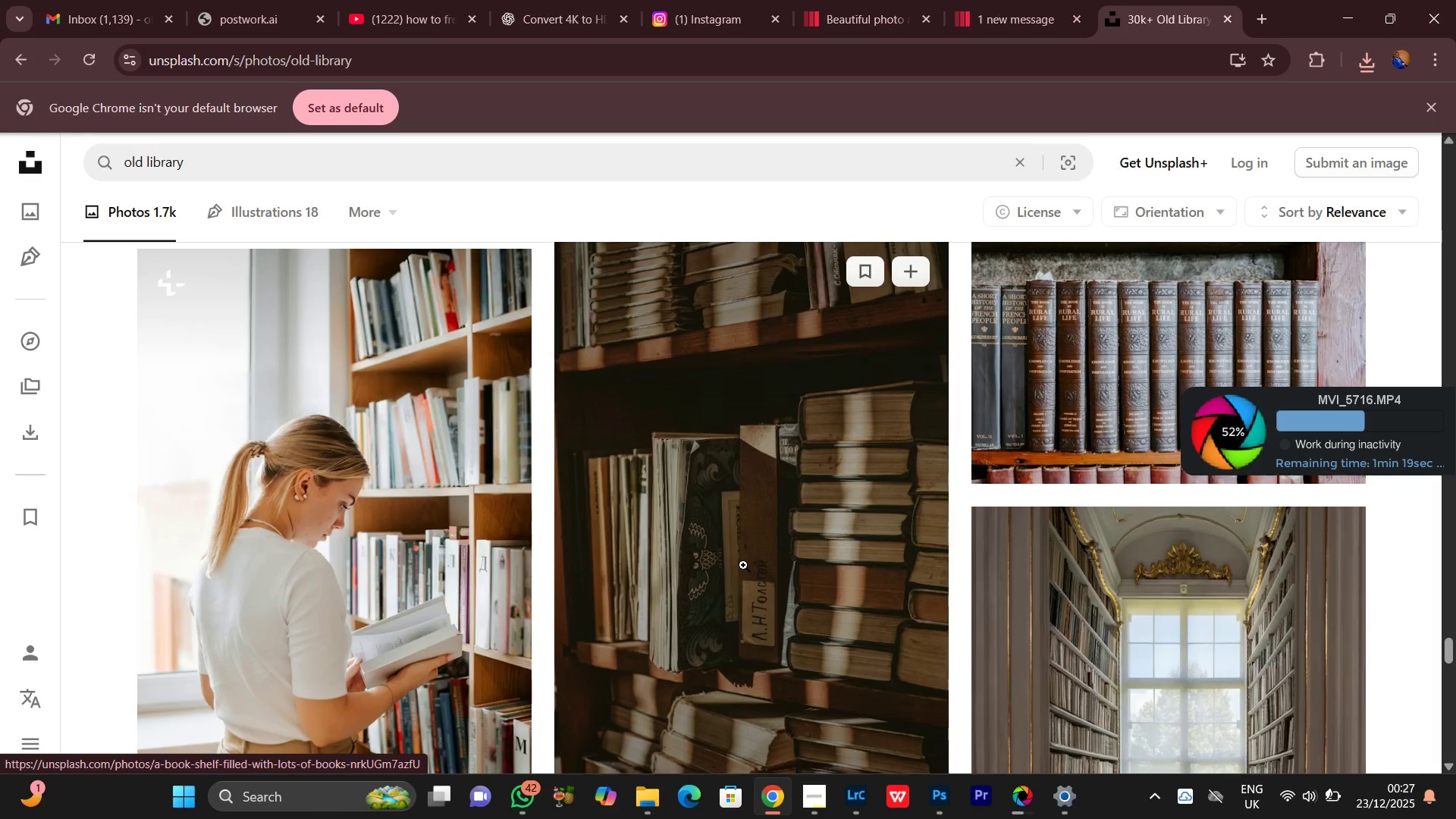 
scroll: coordinate [743, 565], scroll_direction: down, amount: 5.0
 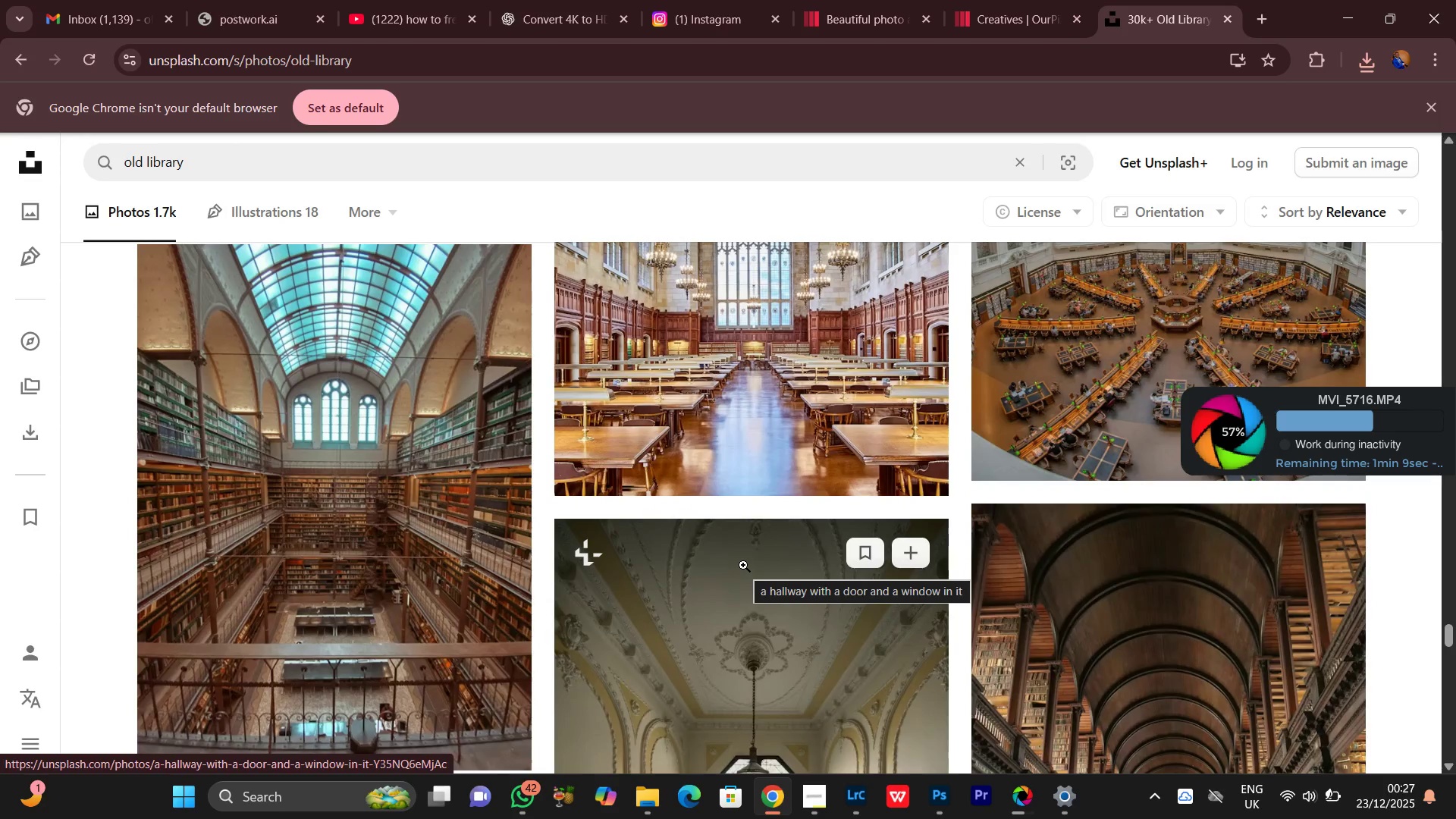 
scroll: coordinate [743, 565], scroll_direction: down, amount: 1.0
 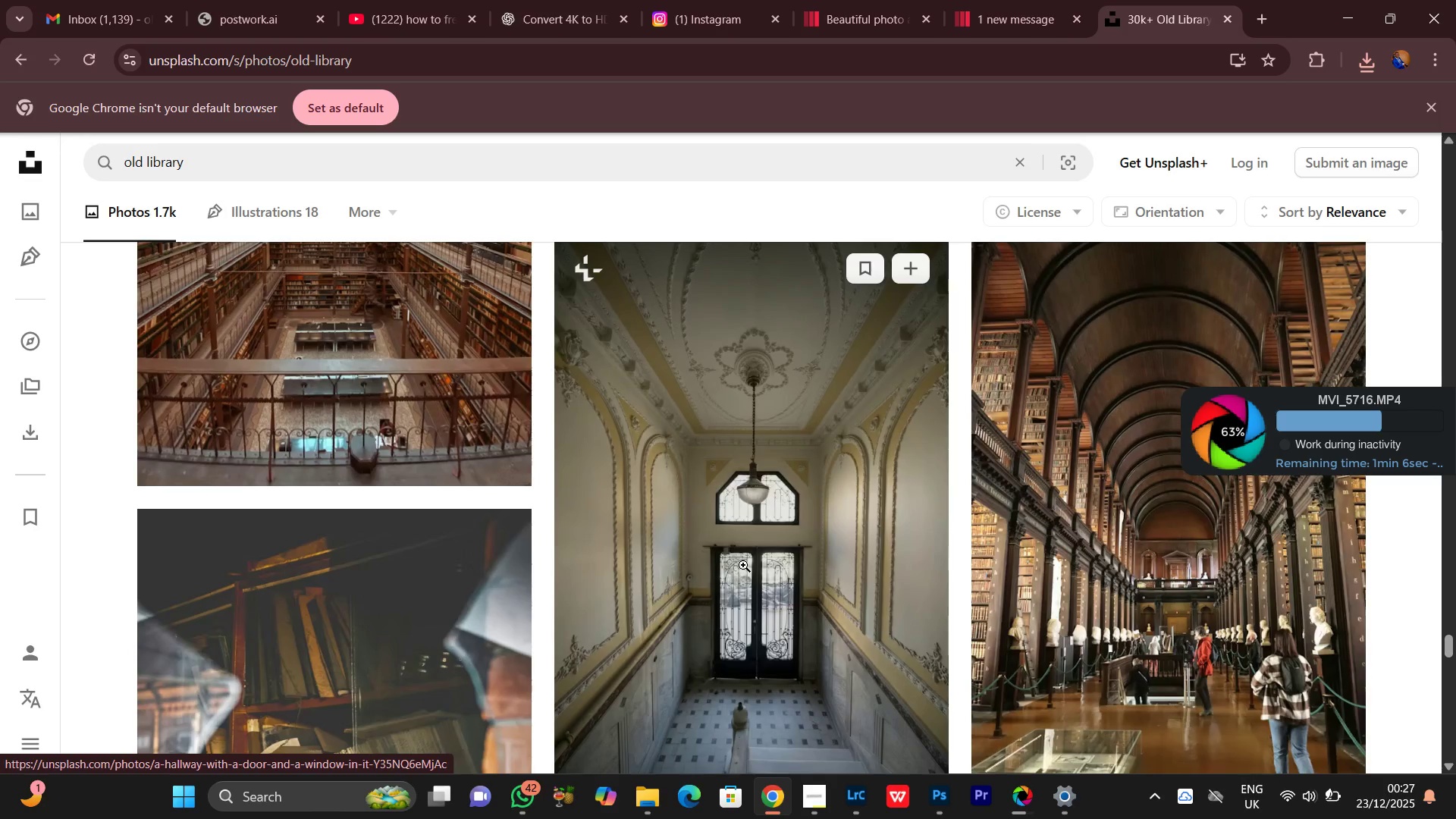 
wait(7.17)
 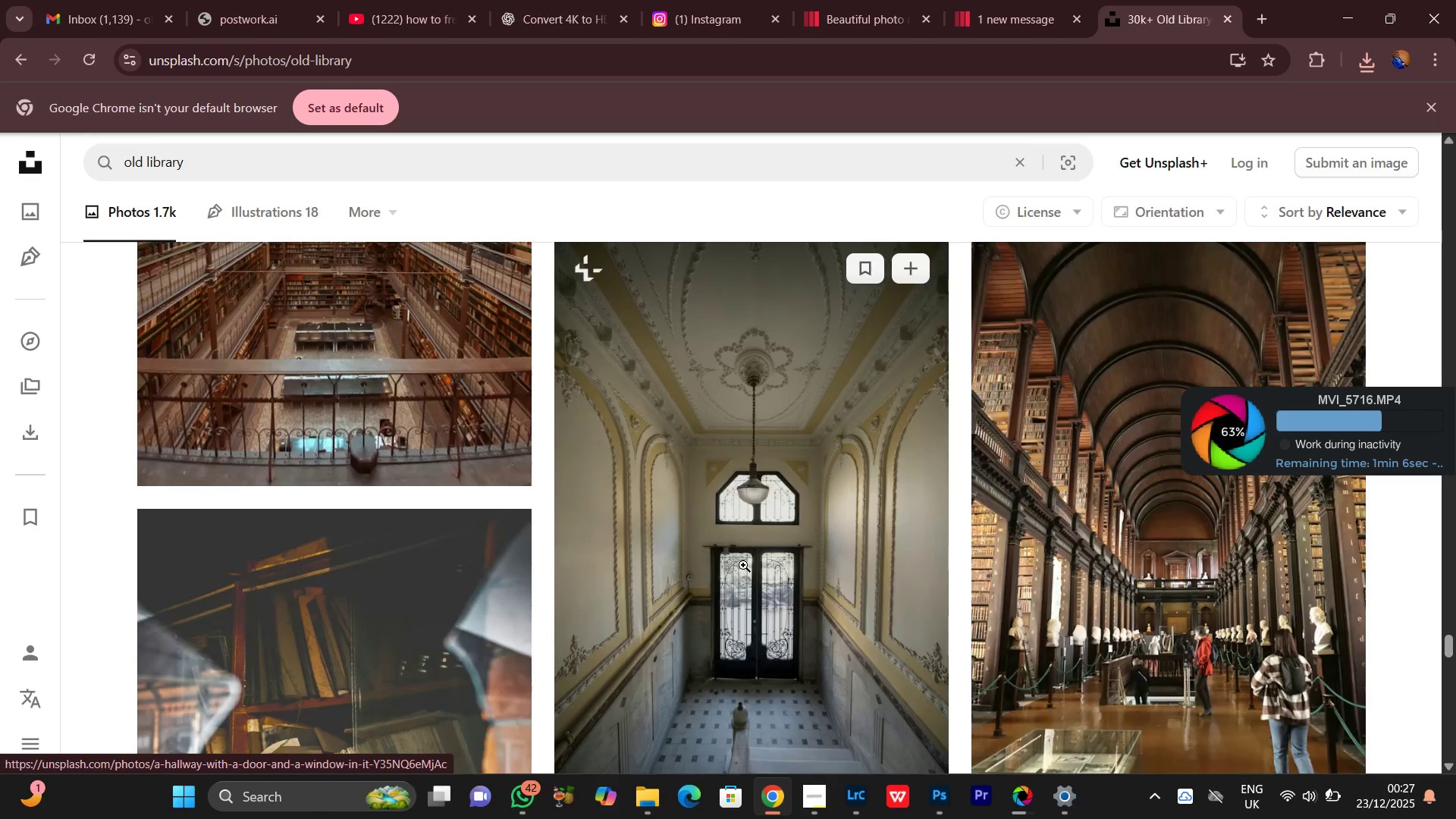 
scroll: coordinate [738, 566], scroll_direction: down, amount: 6.0
 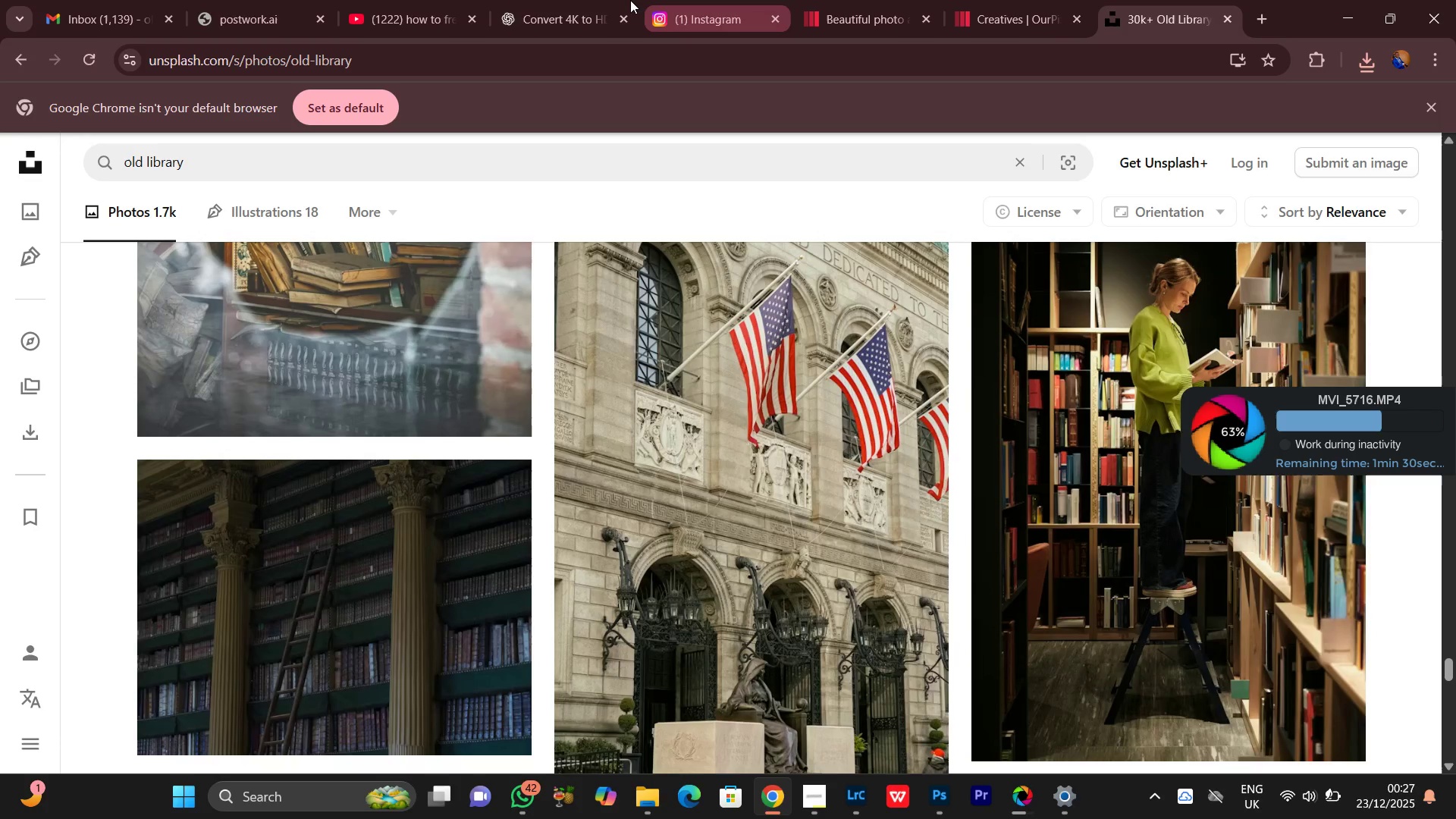 
left_click([552, 0])
 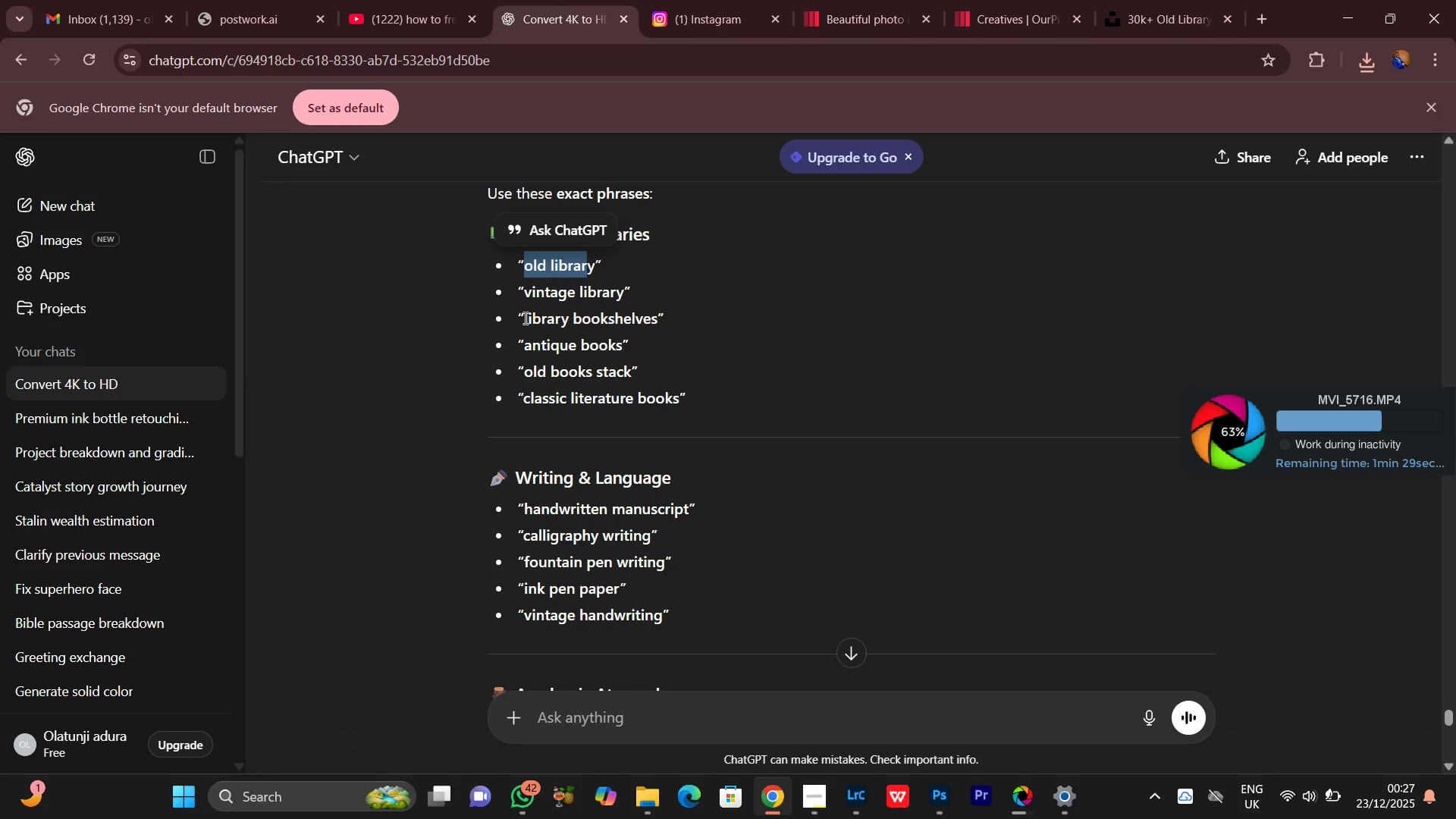 
scroll: coordinate [574, 437], scroll_direction: down, amount: 1.0
 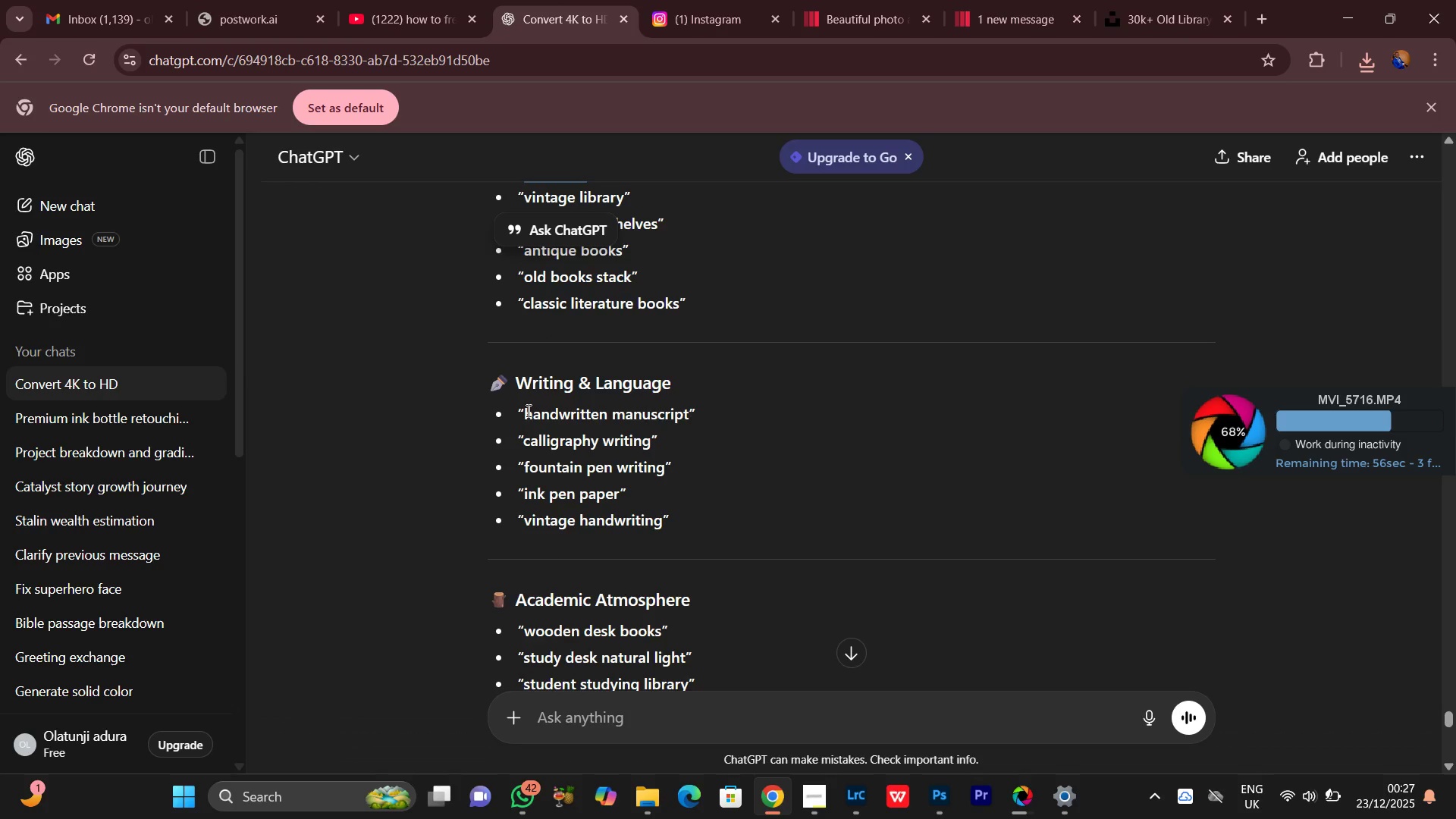 
left_click_drag(start_coordinate=[524, 412], to_coordinate=[688, 413])
 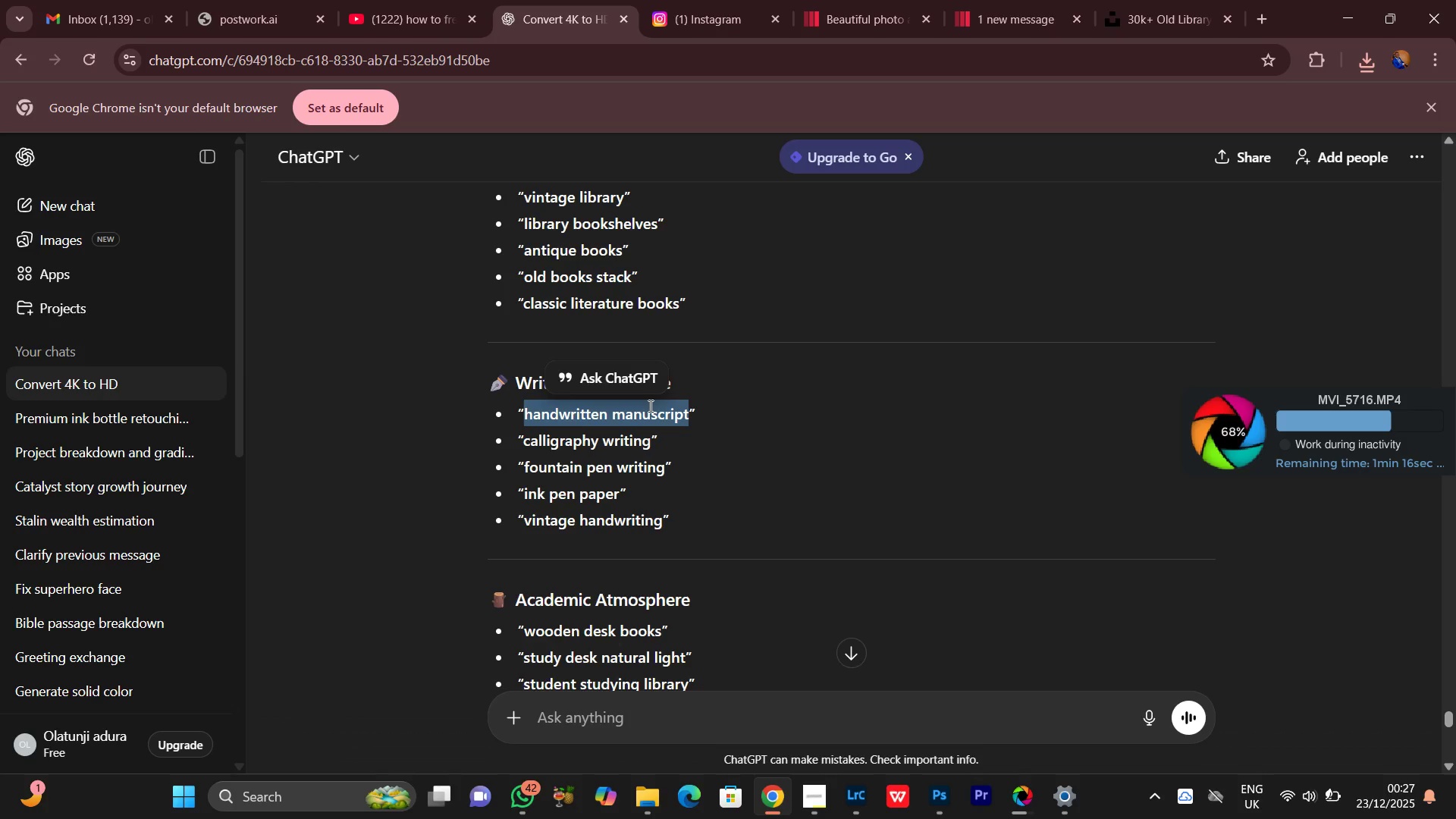 
right_click([649, 406])
 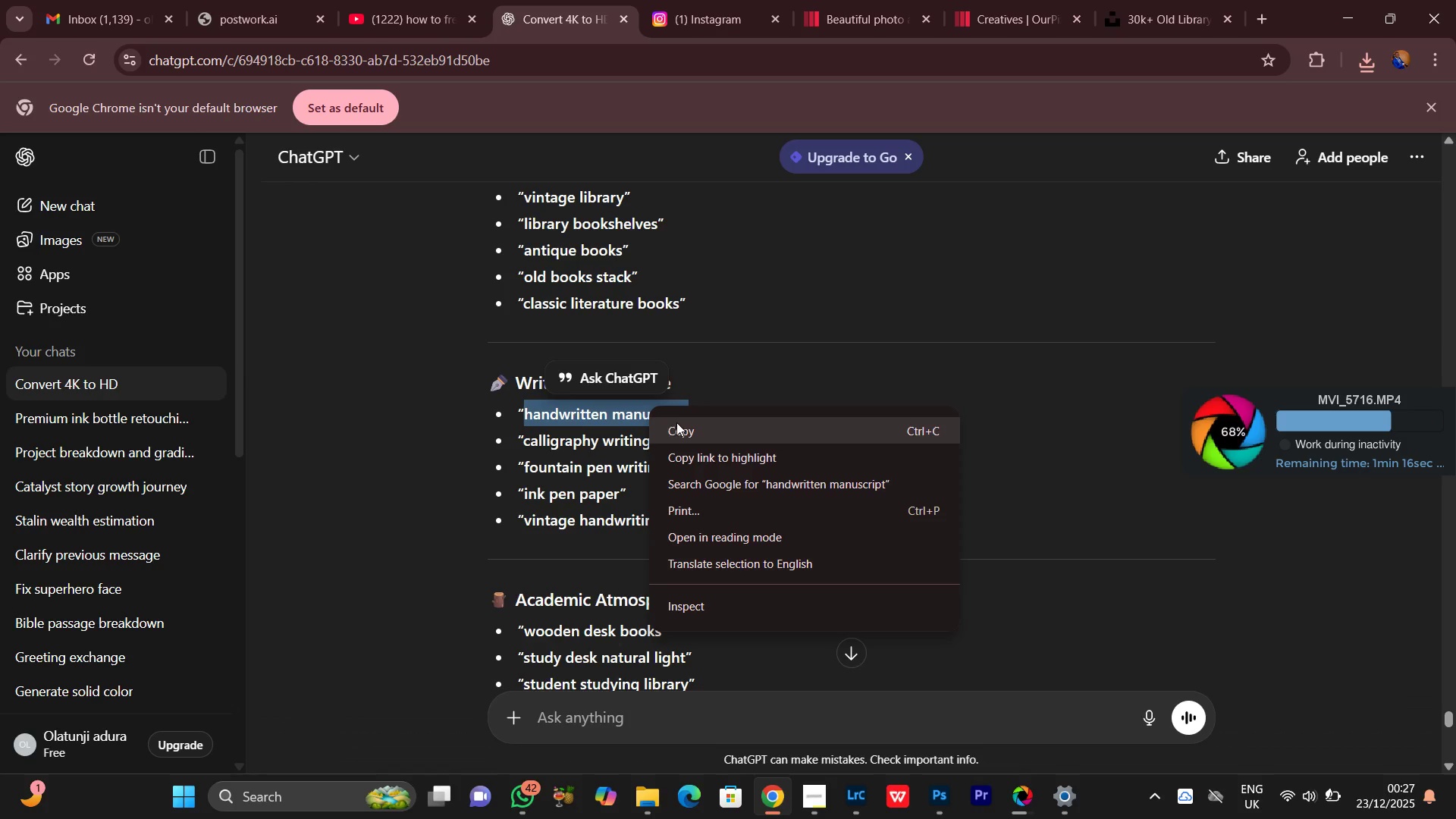 
left_click([676, 422])
 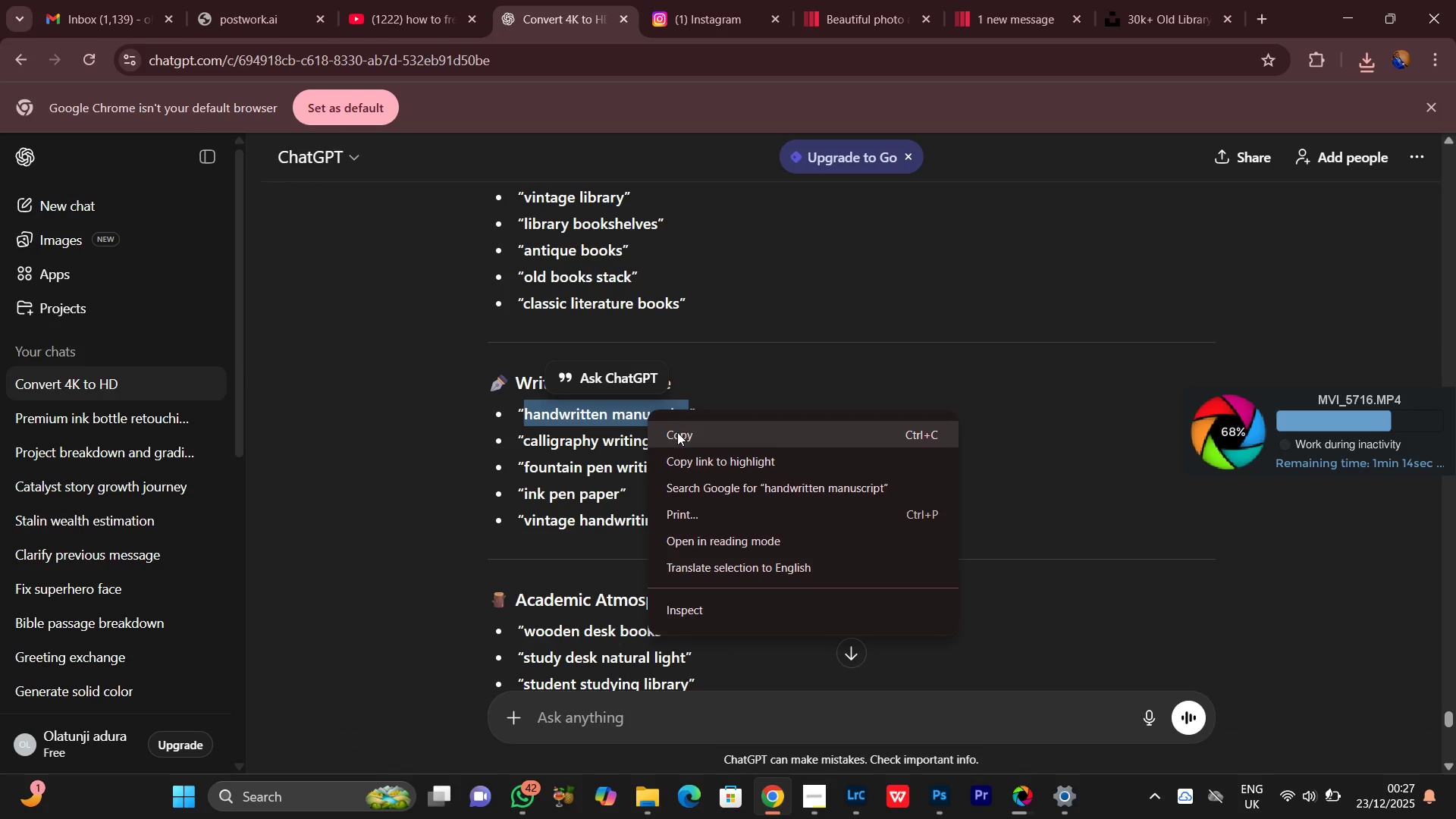 
double_click([796, 356])
 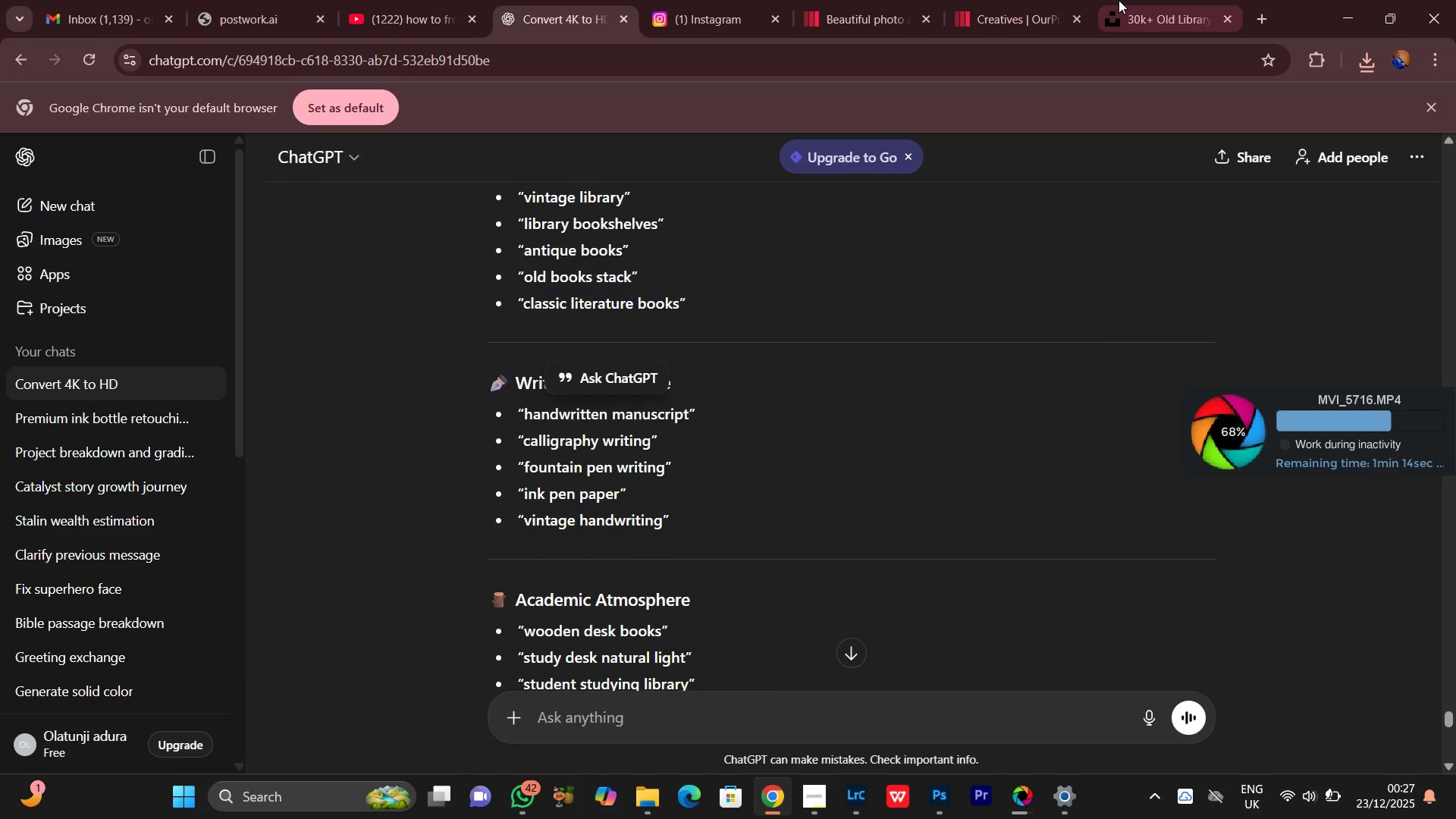 
left_click([1130, 0])
 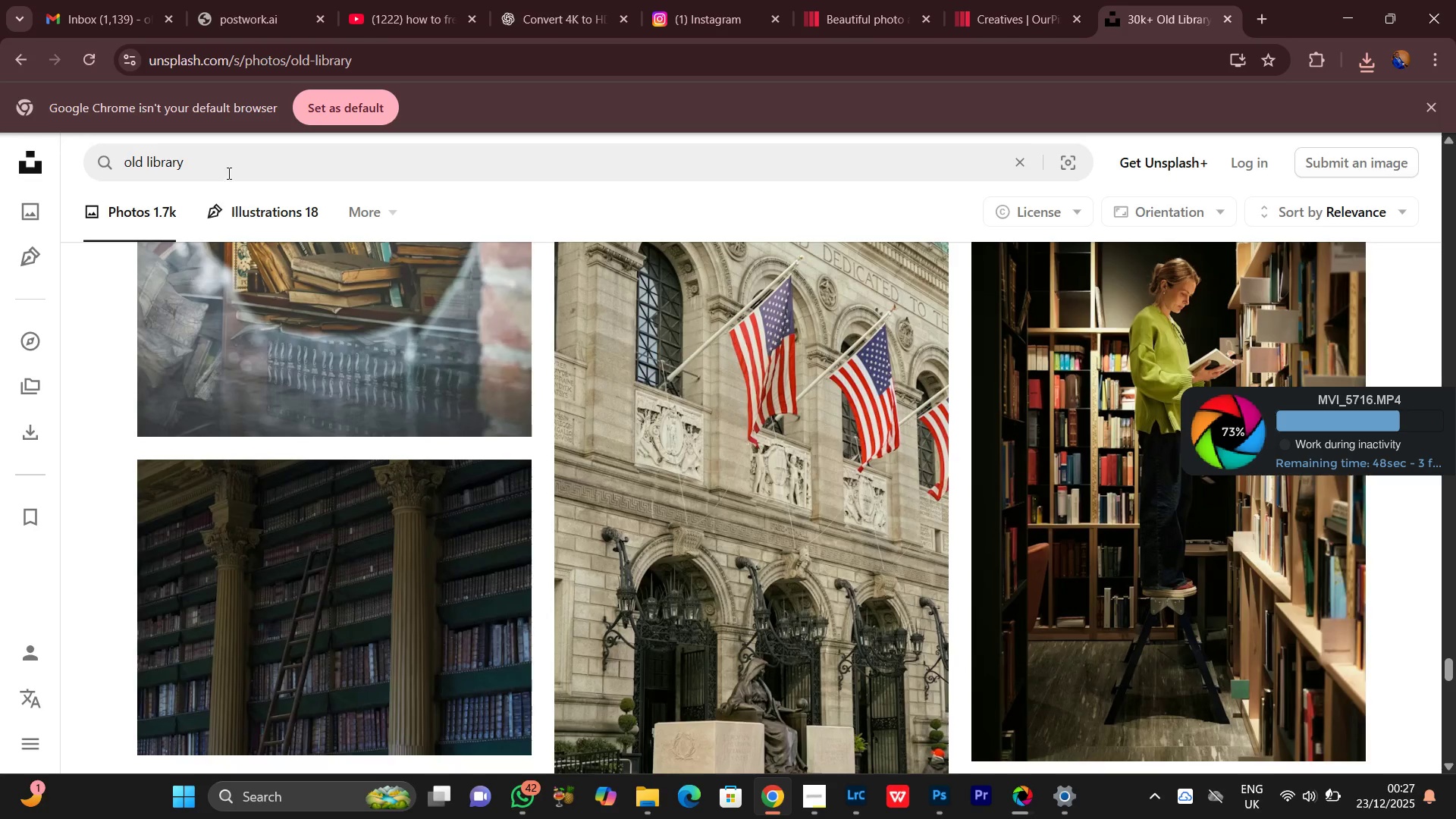 
left_click([228, 162])
 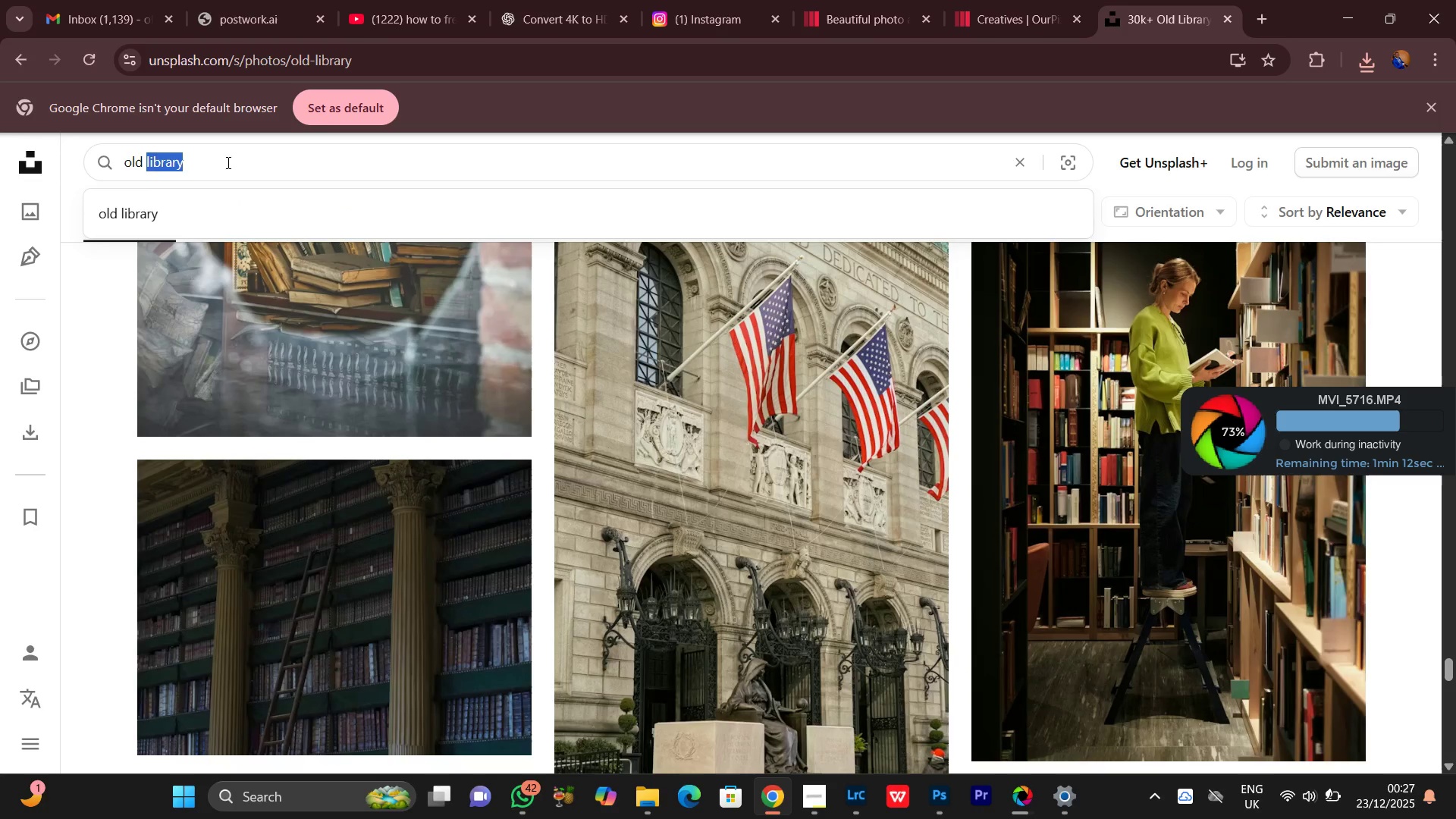 
left_click_drag(start_coordinate=[228, 162], to_coordinate=[41, 162])
 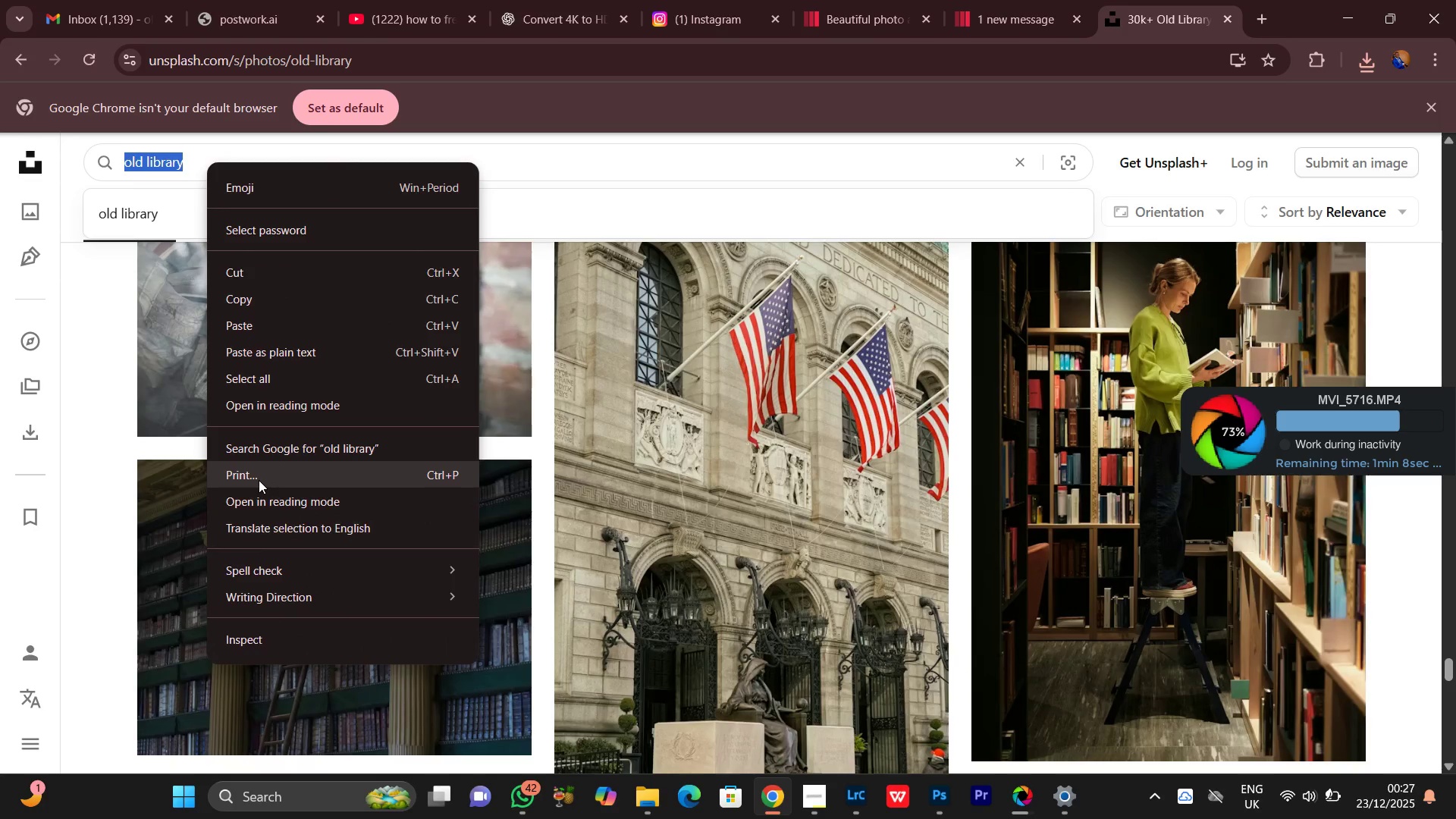 
left_click([267, 319])
 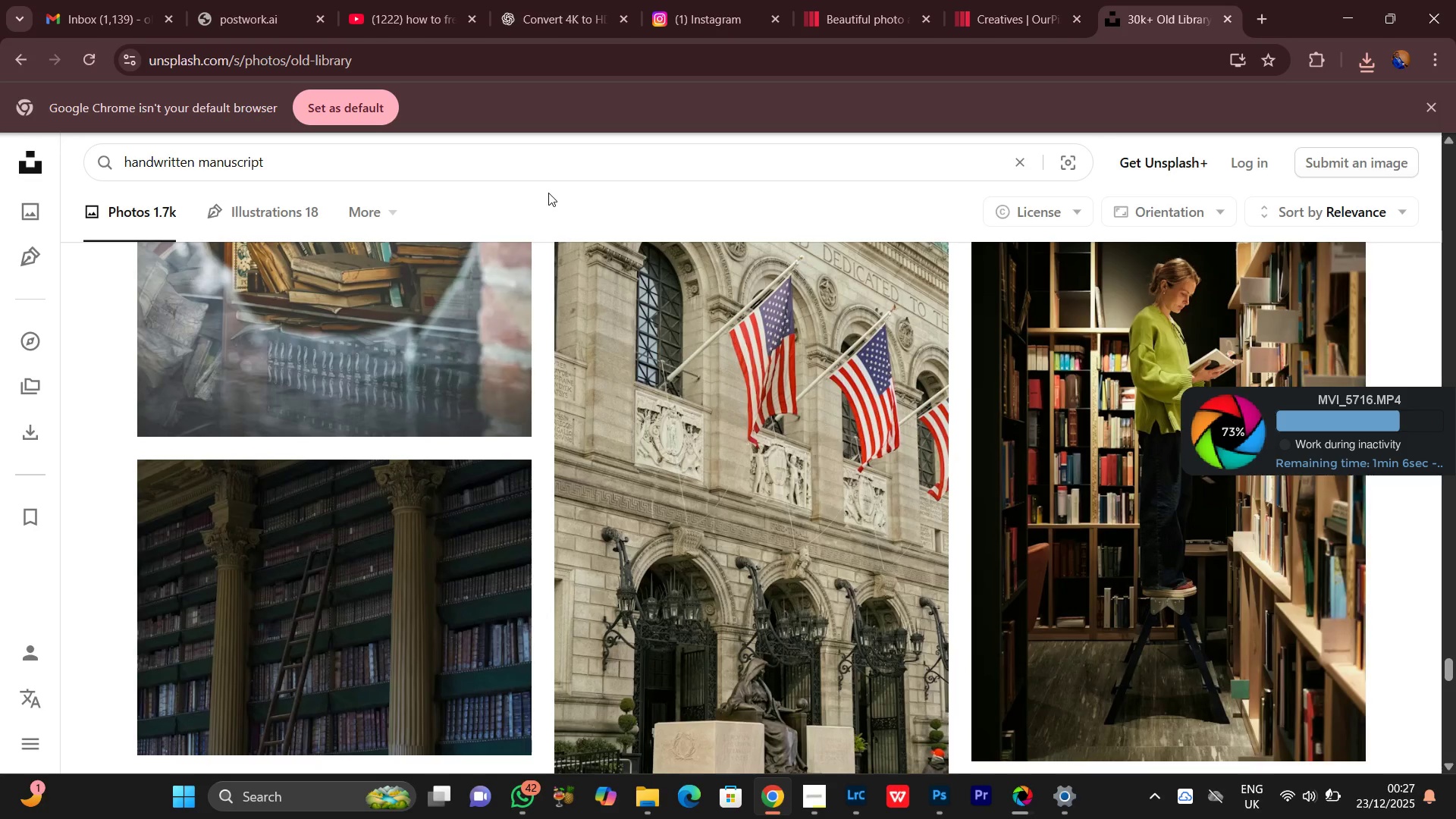 
key(Enter)
 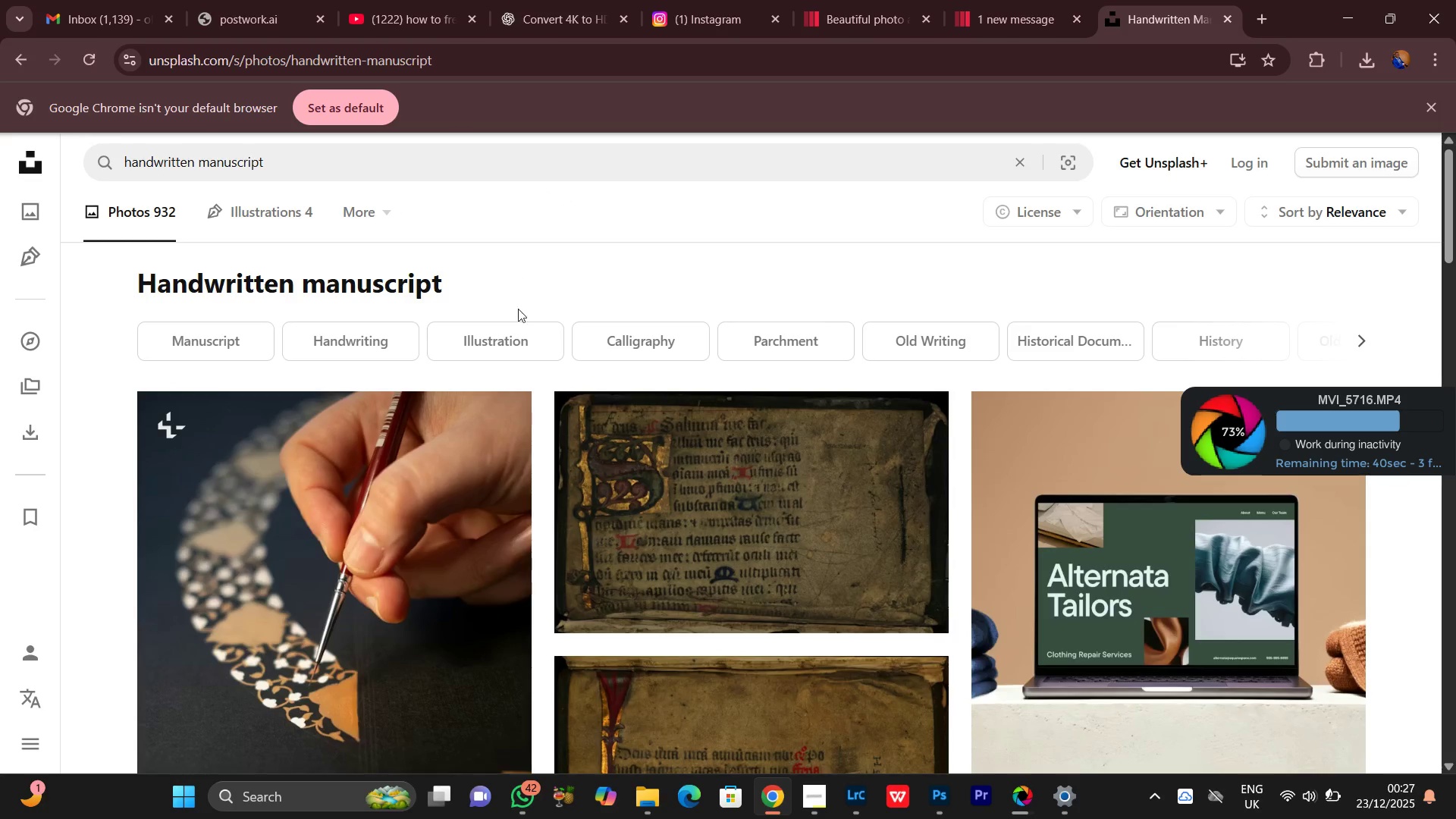 
scroll: coordinate [840, 550], scroll_direction: down, amount: 17.0
 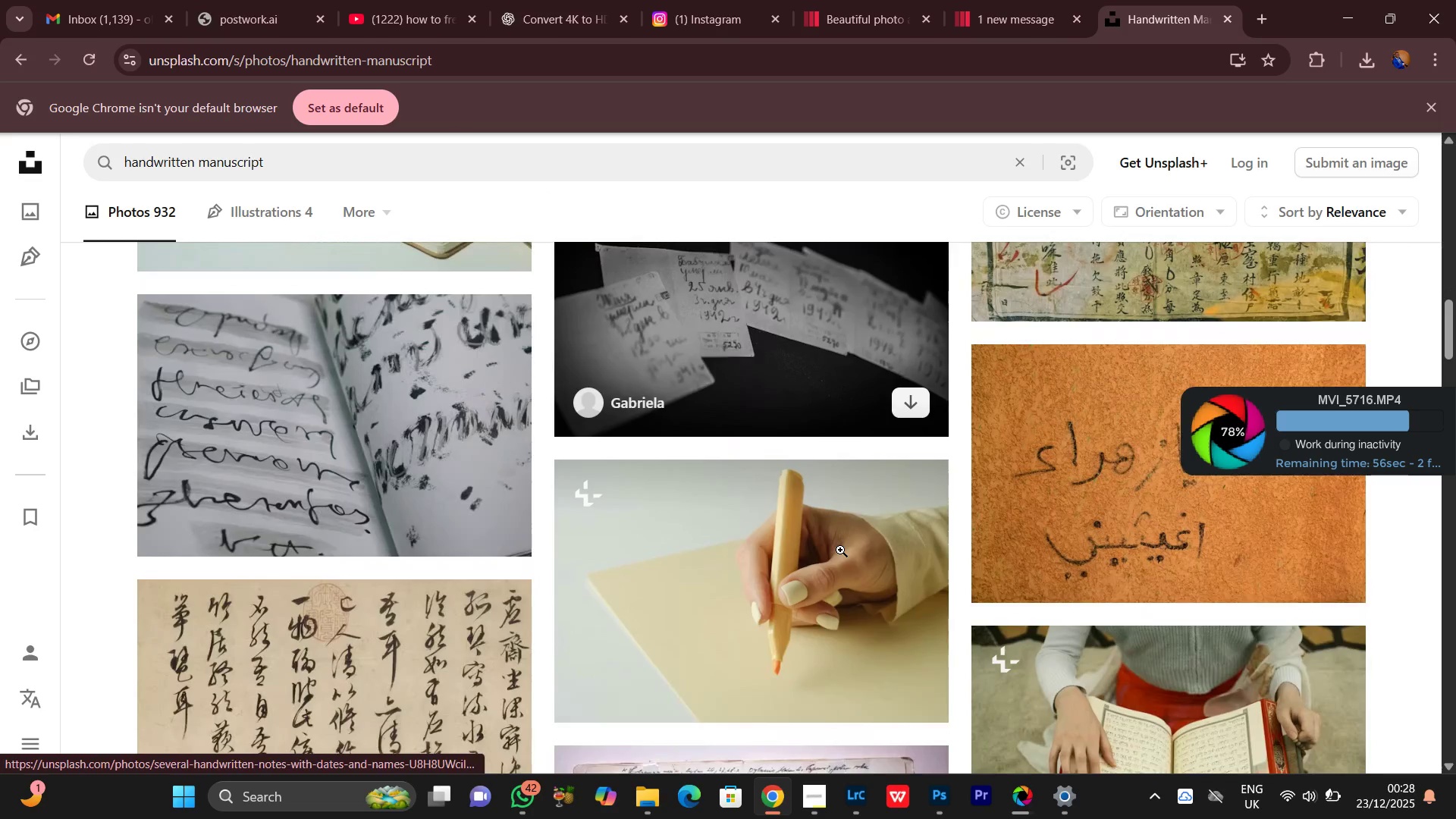 
scroll: coordinate [831, 549], scroll_direction: down, amount: 7.0
 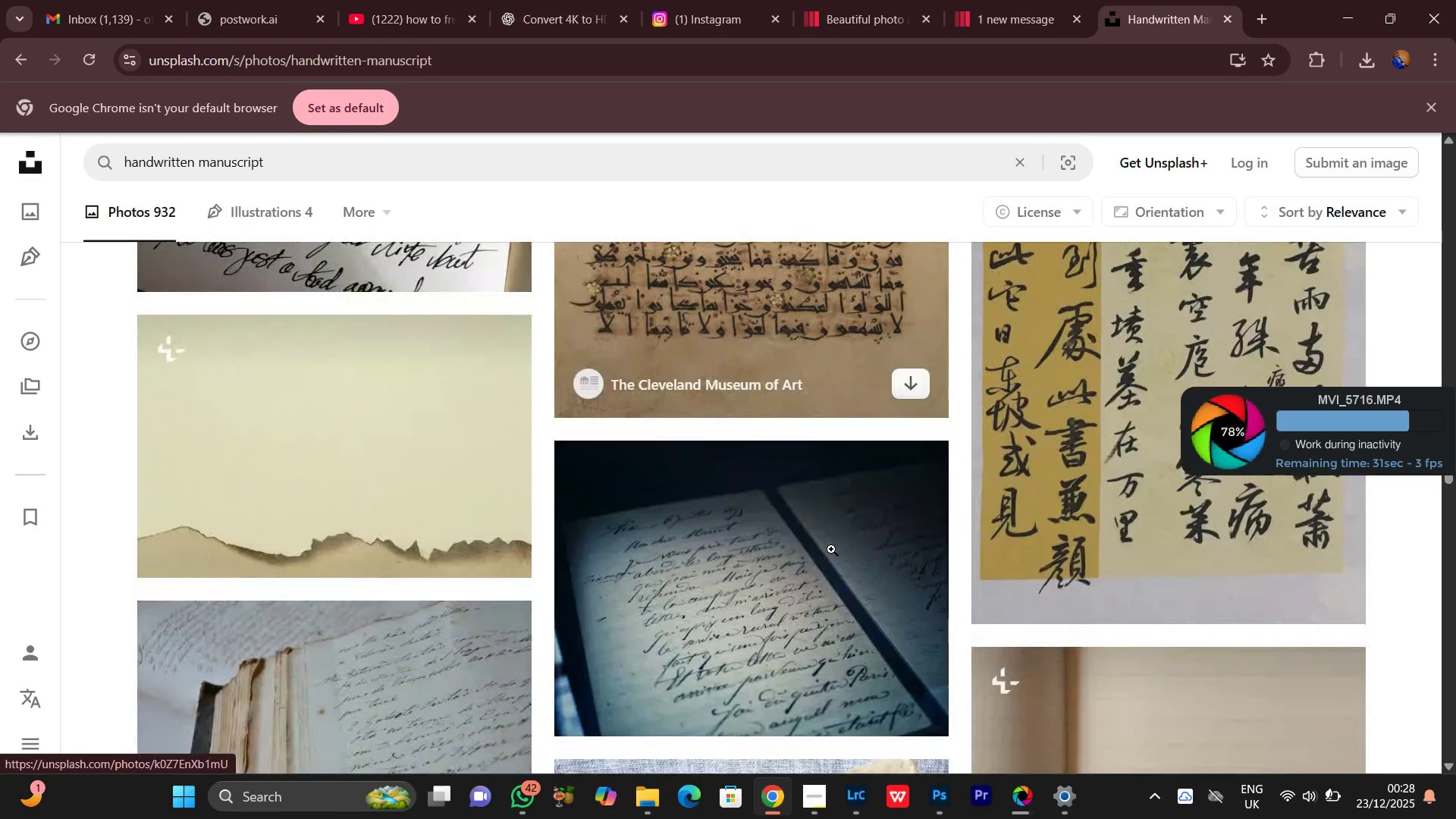 
scroll: coordinate [831, 545], scroll_direction: up, amount: 5.0
 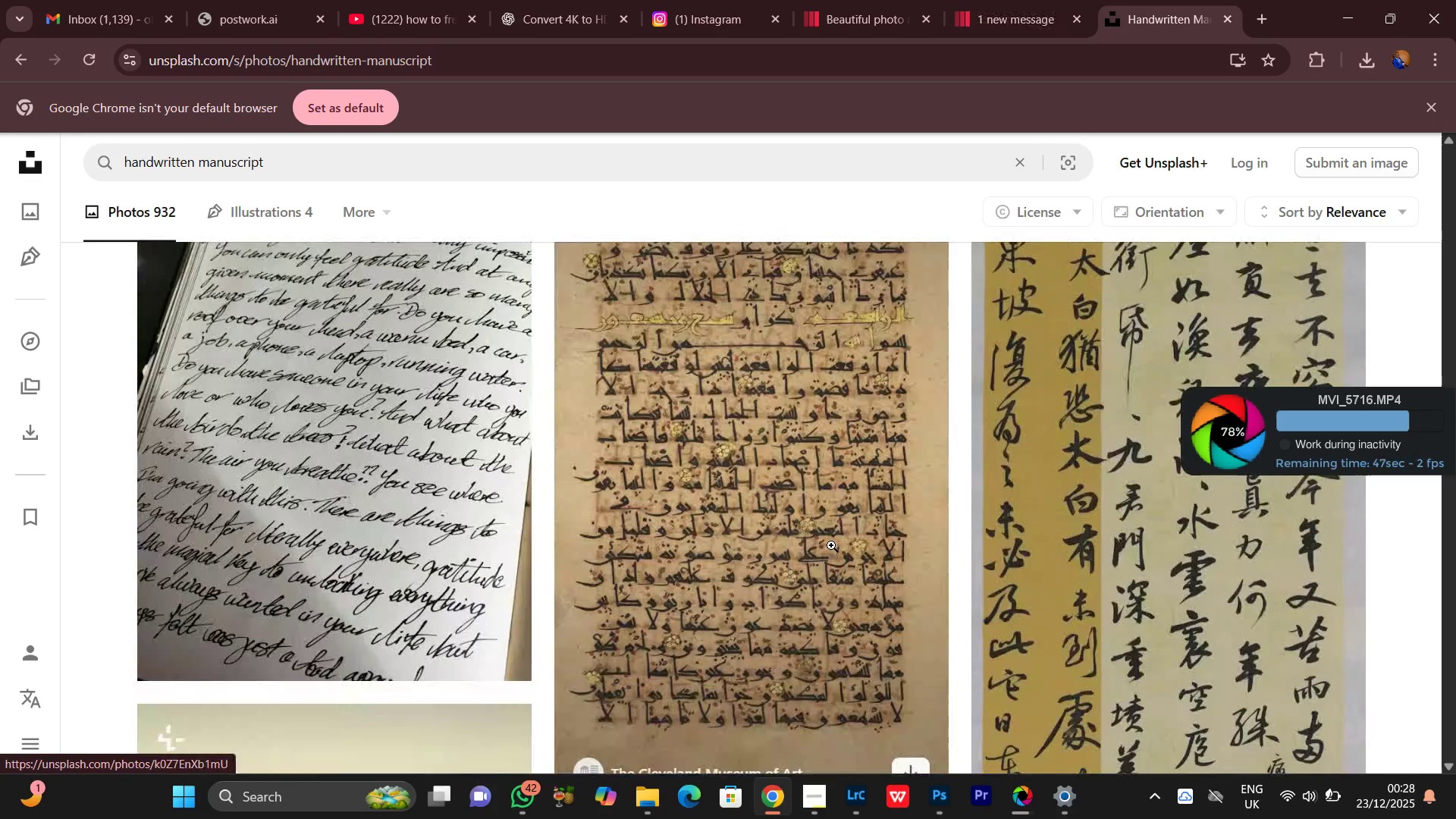 
scroll: coordinate [825, 546], scroll_direction: down, amount: 27.0
 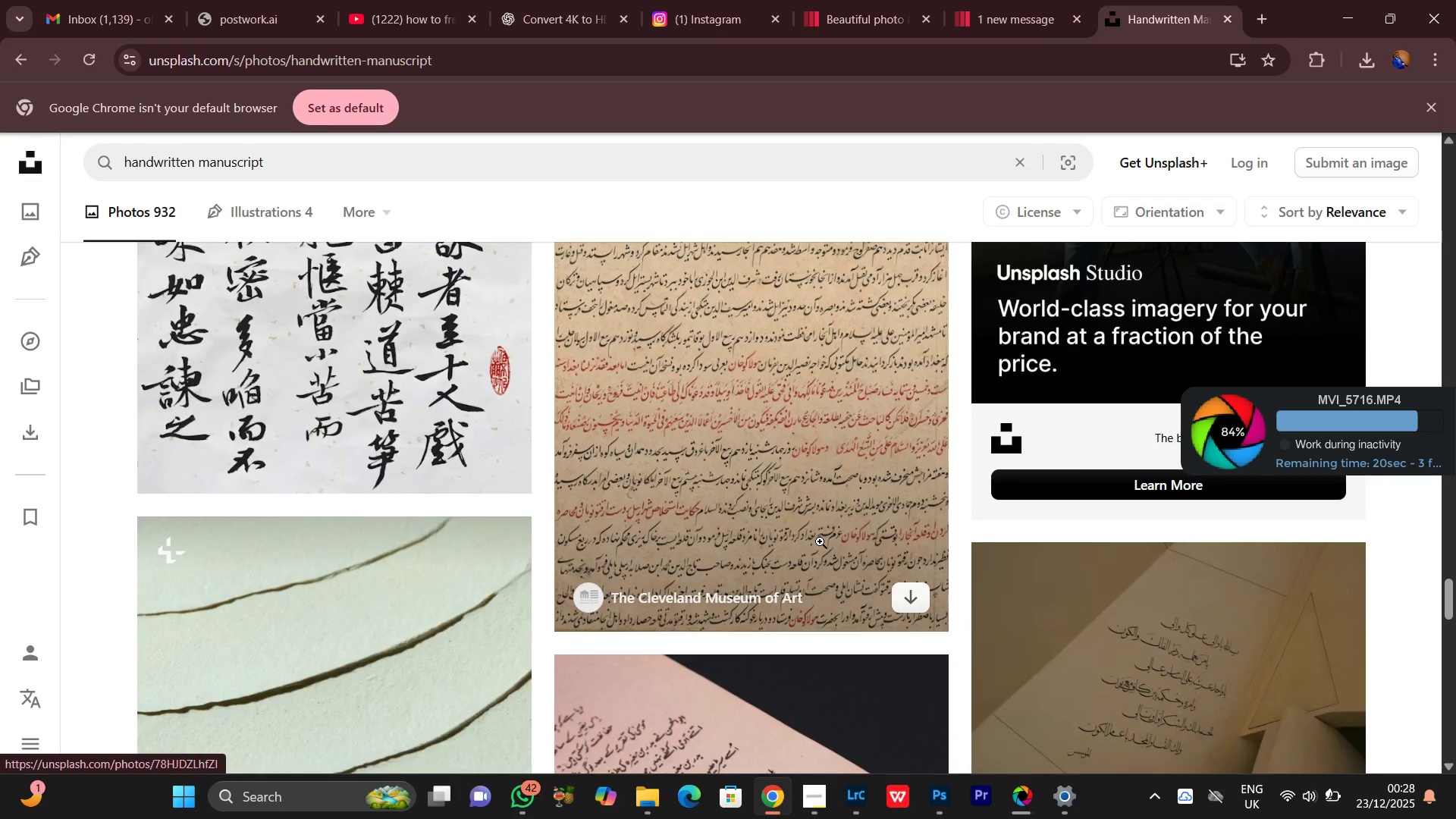 
scroll: coordinate [808, 536], scroll_direction: down, amount: 16.0
 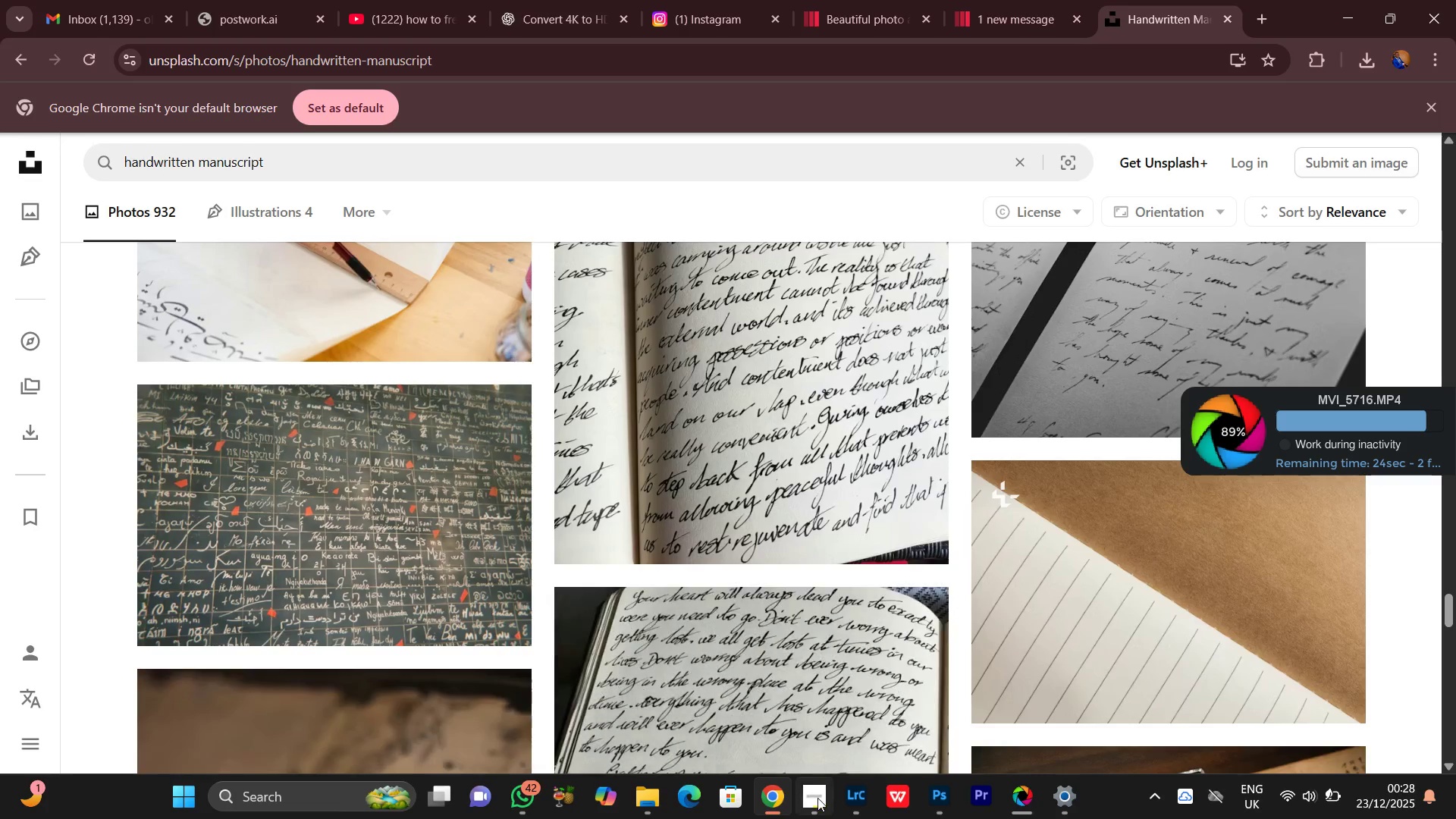 
left_click([818, 806])